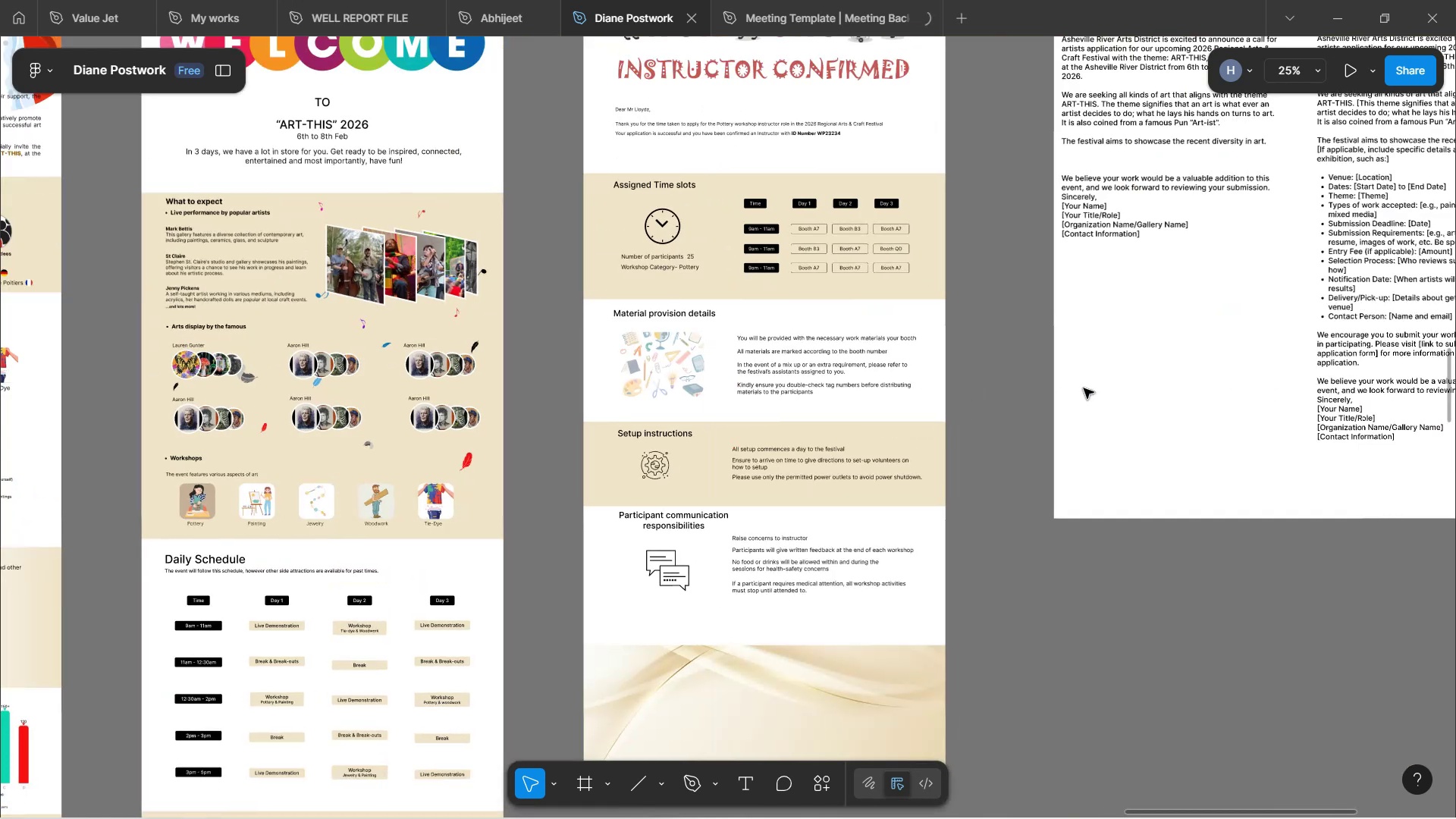 
key(Shift+ShiftLeft)
 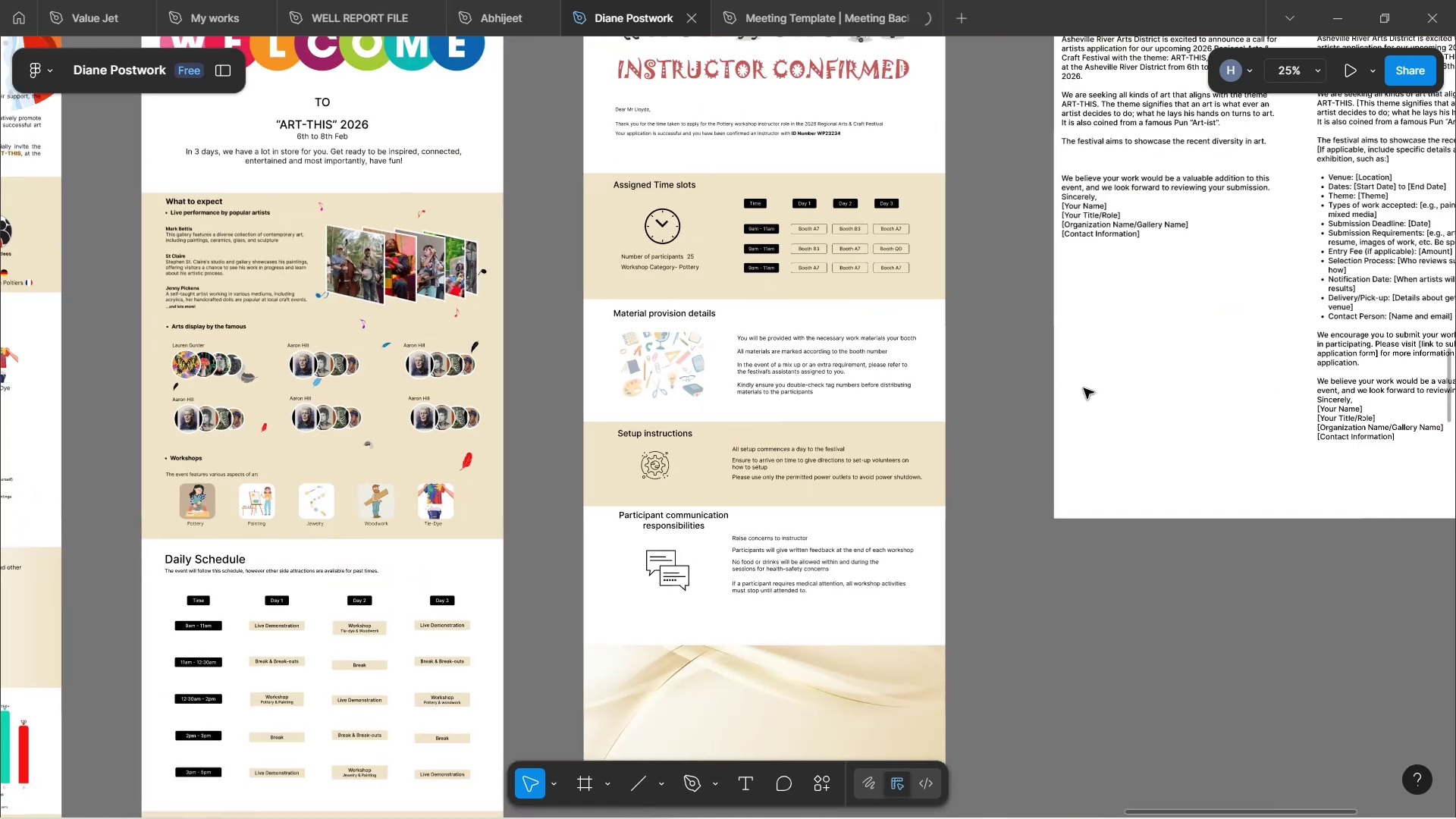 
key(Shift+ShiftLeft)
 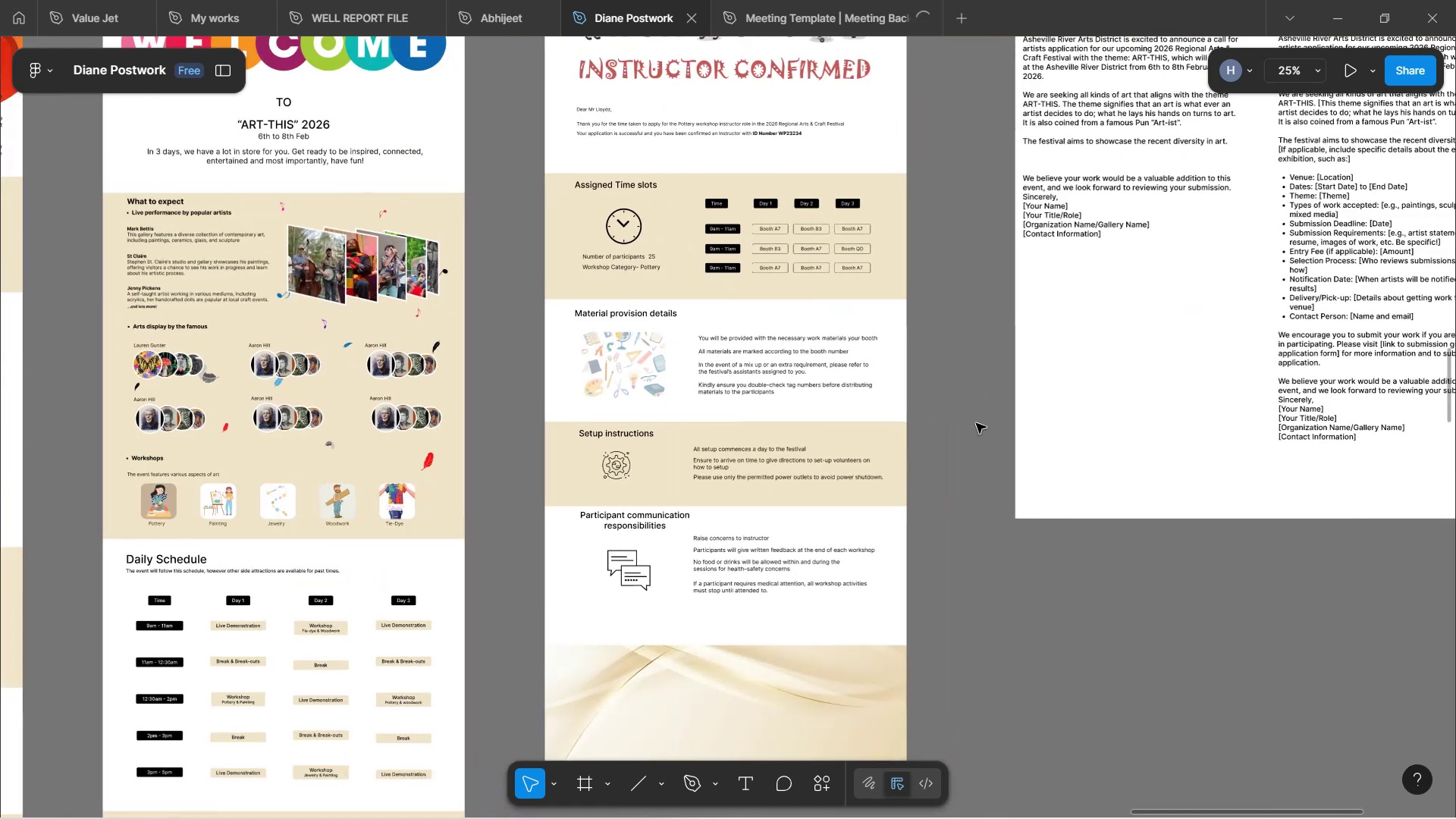 
key(Shift+ShiftLeft)
 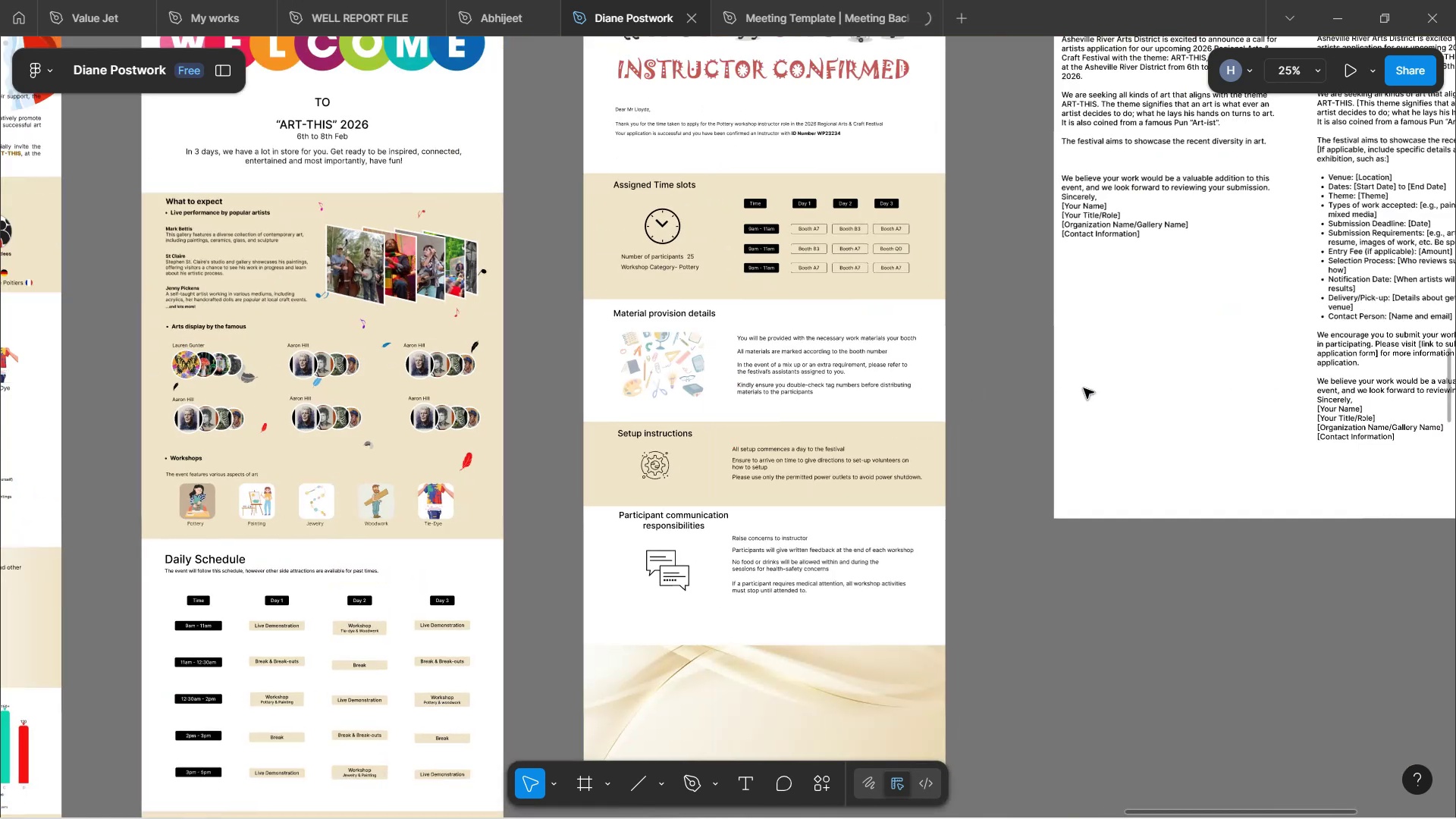 
hold_key(key=ControlLeft, duration=1.56)
scroll: coordinate [988, 423], scroll_direction: down, amount: 6.0
 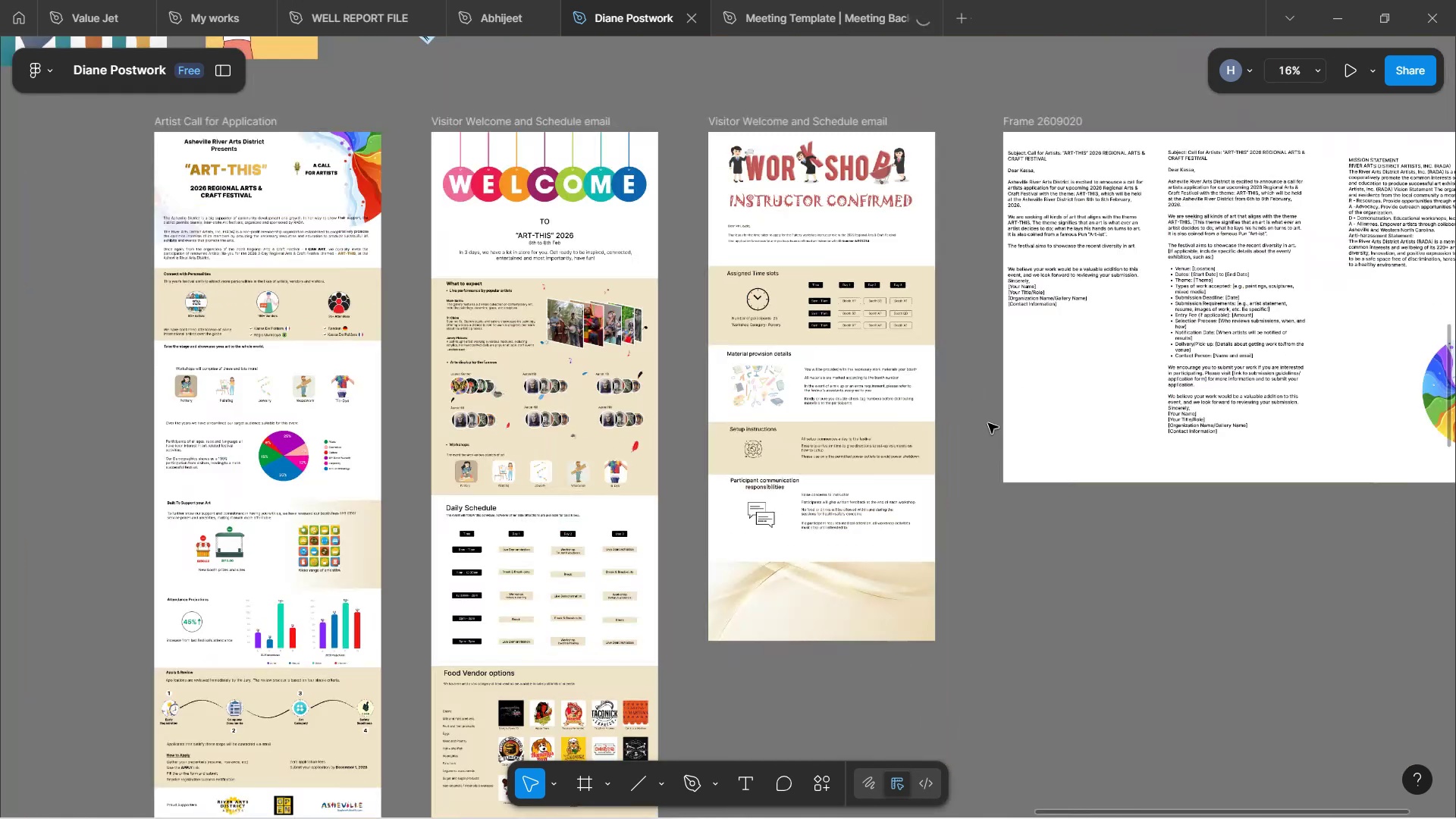 
hold_key(key=ControlLeft, duration=0.41)
 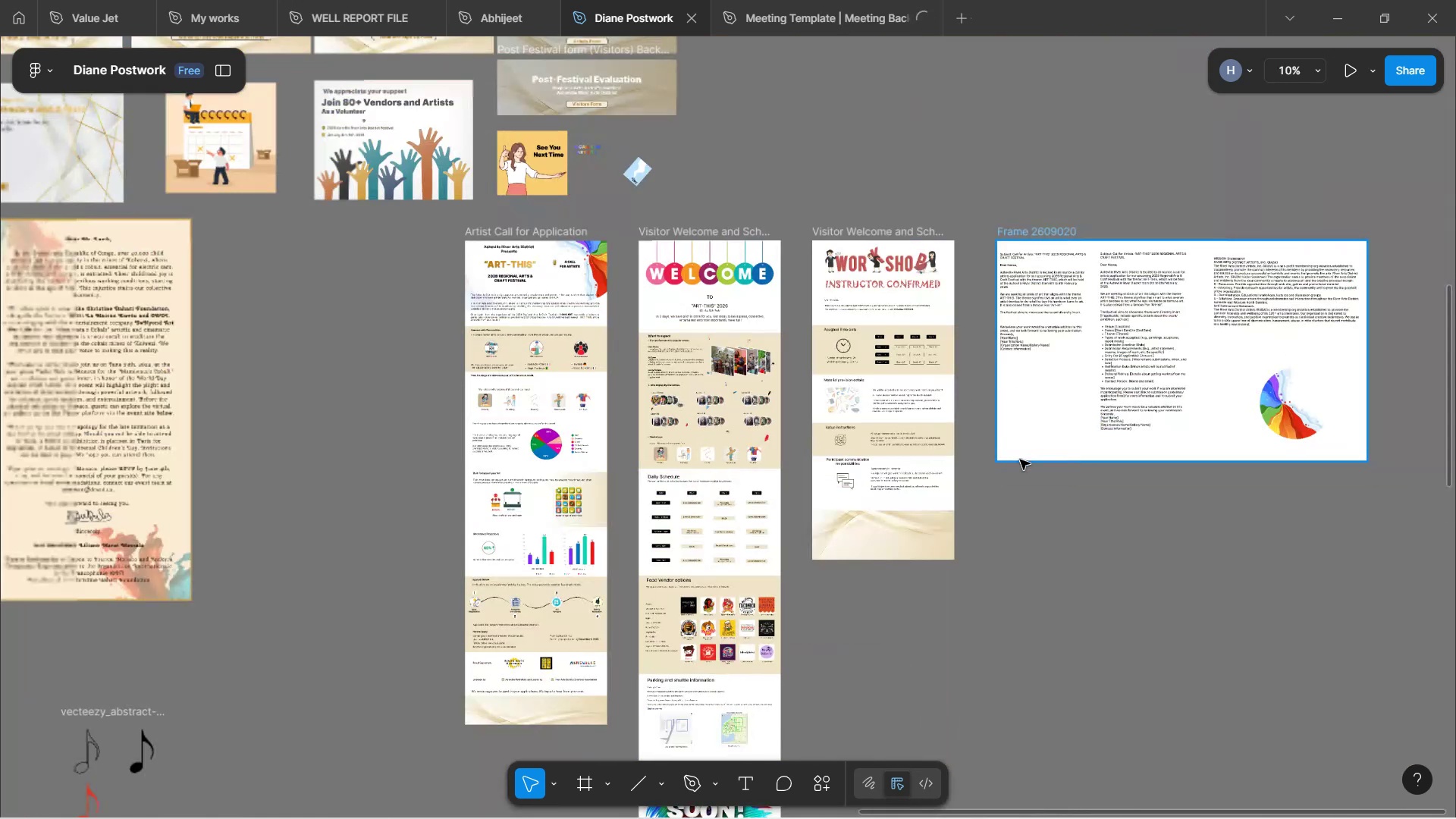 
hold_key(key=ControlLeft, duration=1.17)
scroll: coordinate [1288, 652], scroll_direction: down, amount: 21.0
 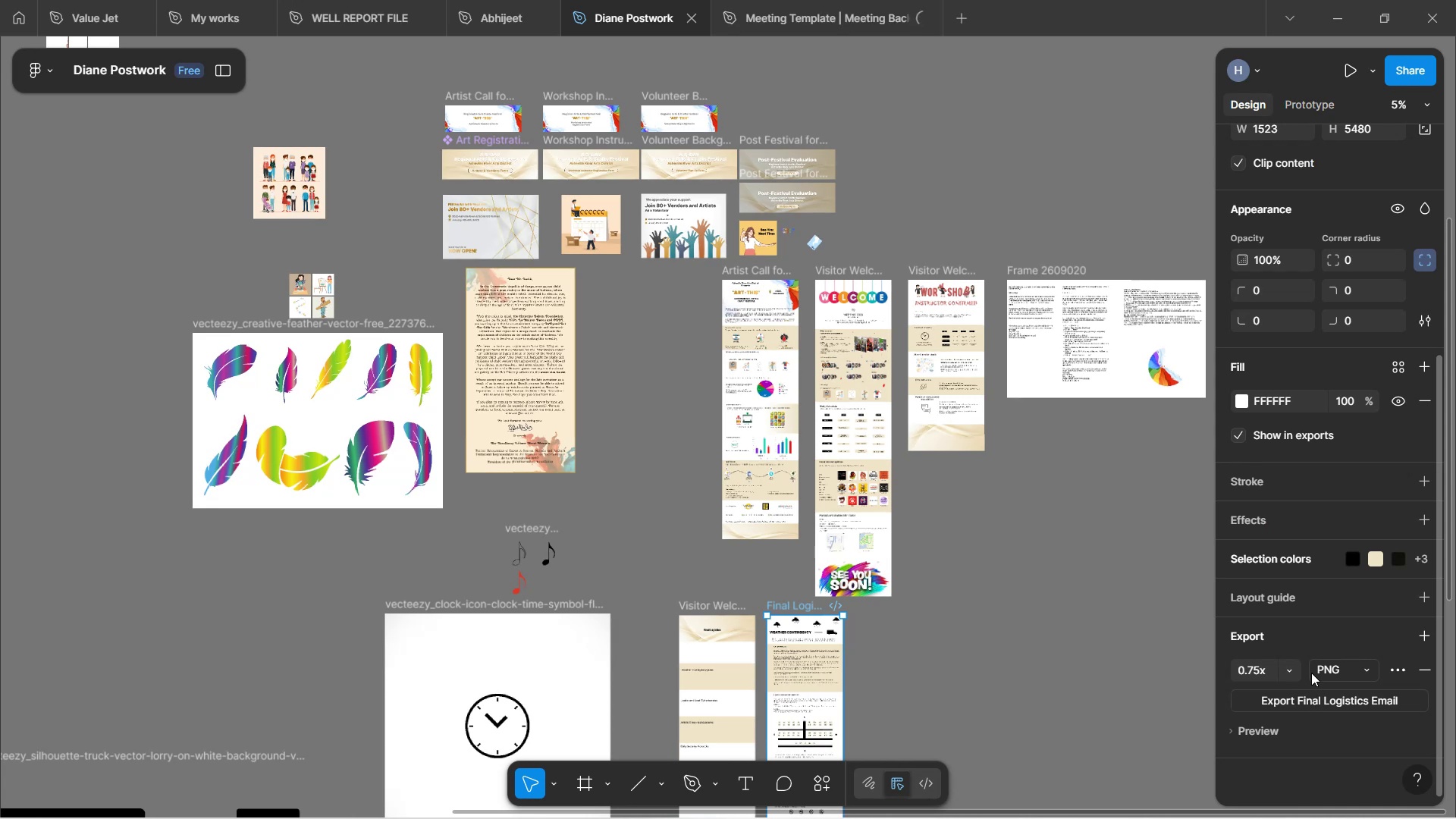 
wait(12.72)
 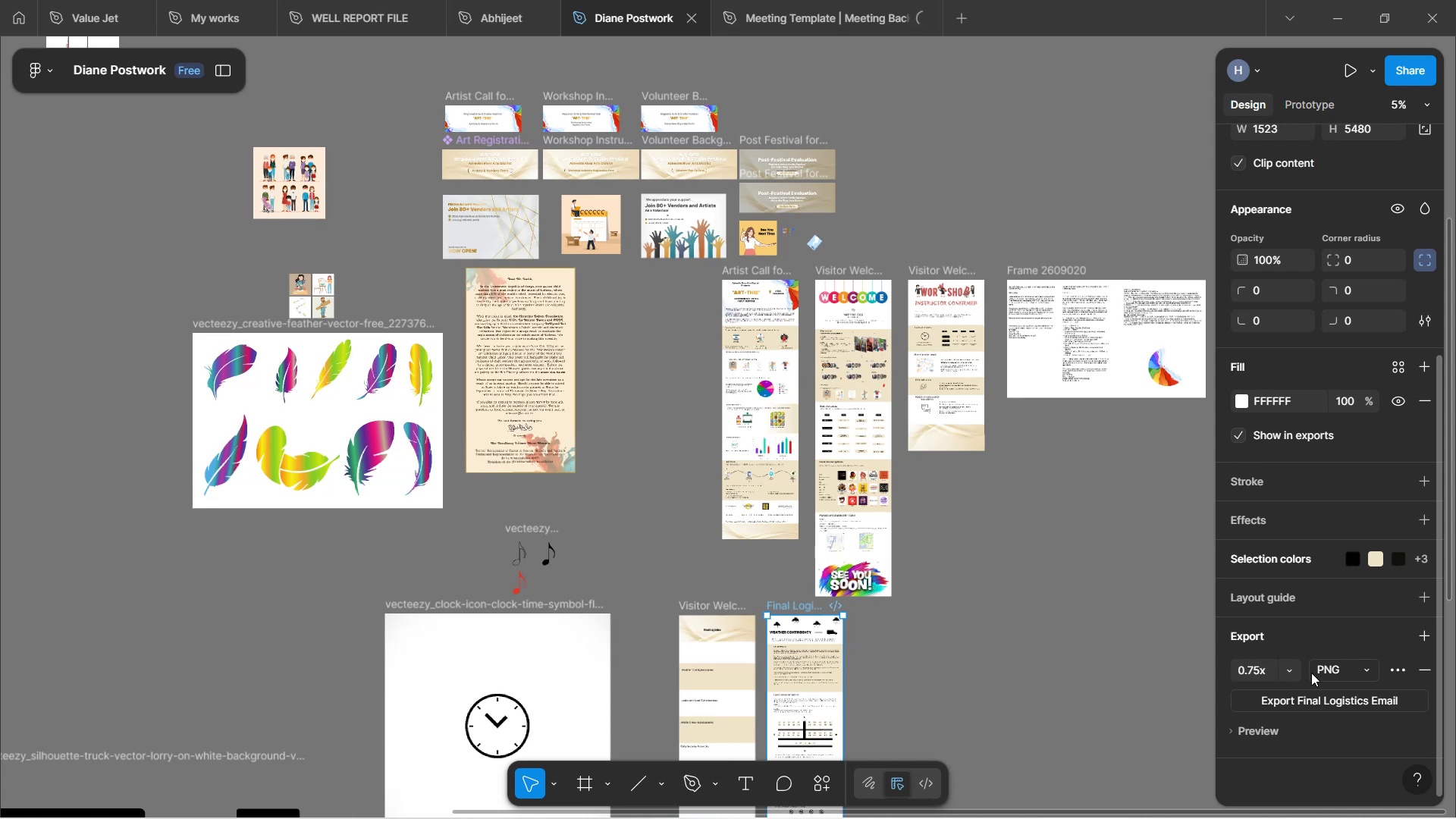 
left_click([184, 254])
 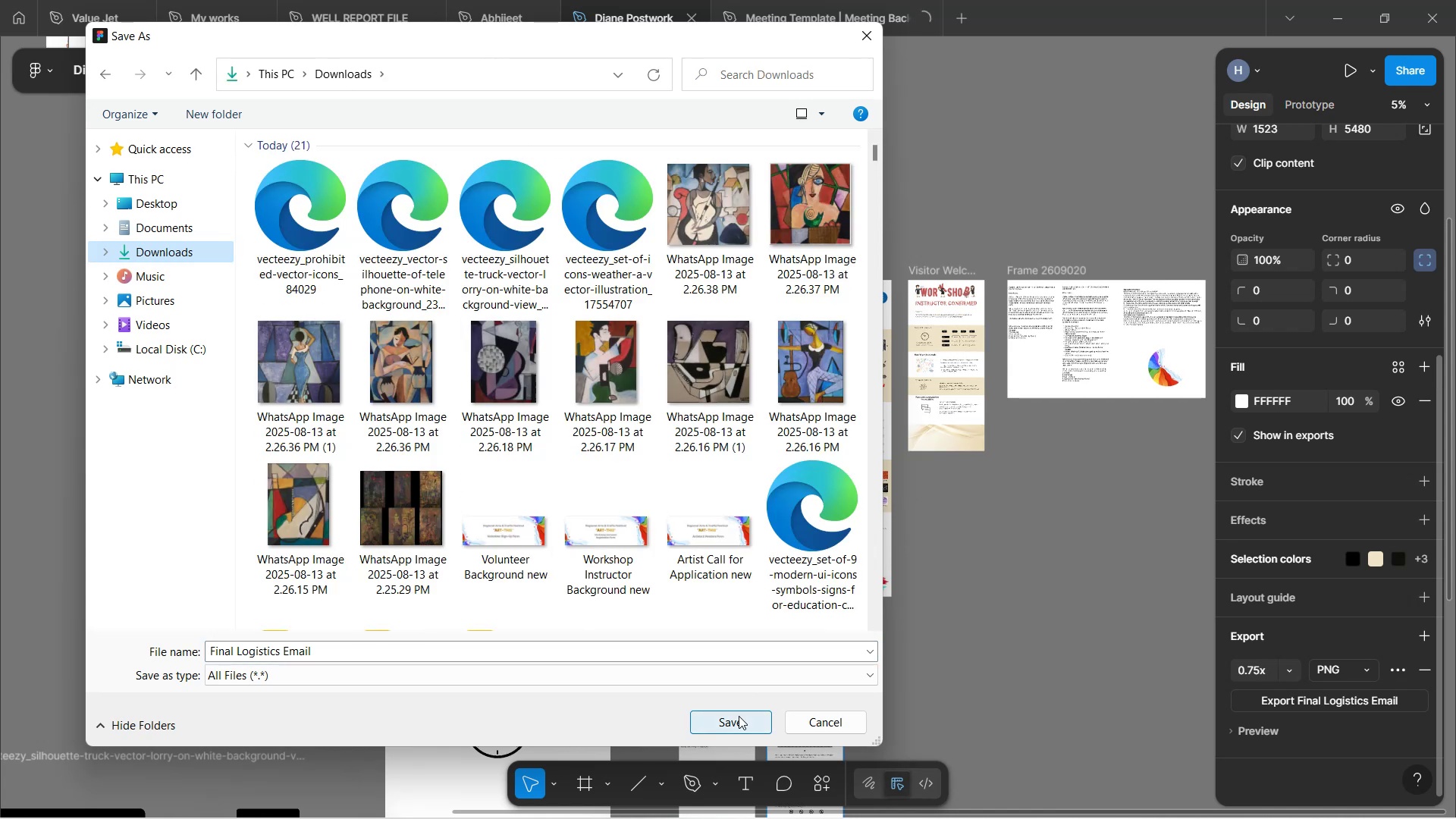 
wait(5.2)
 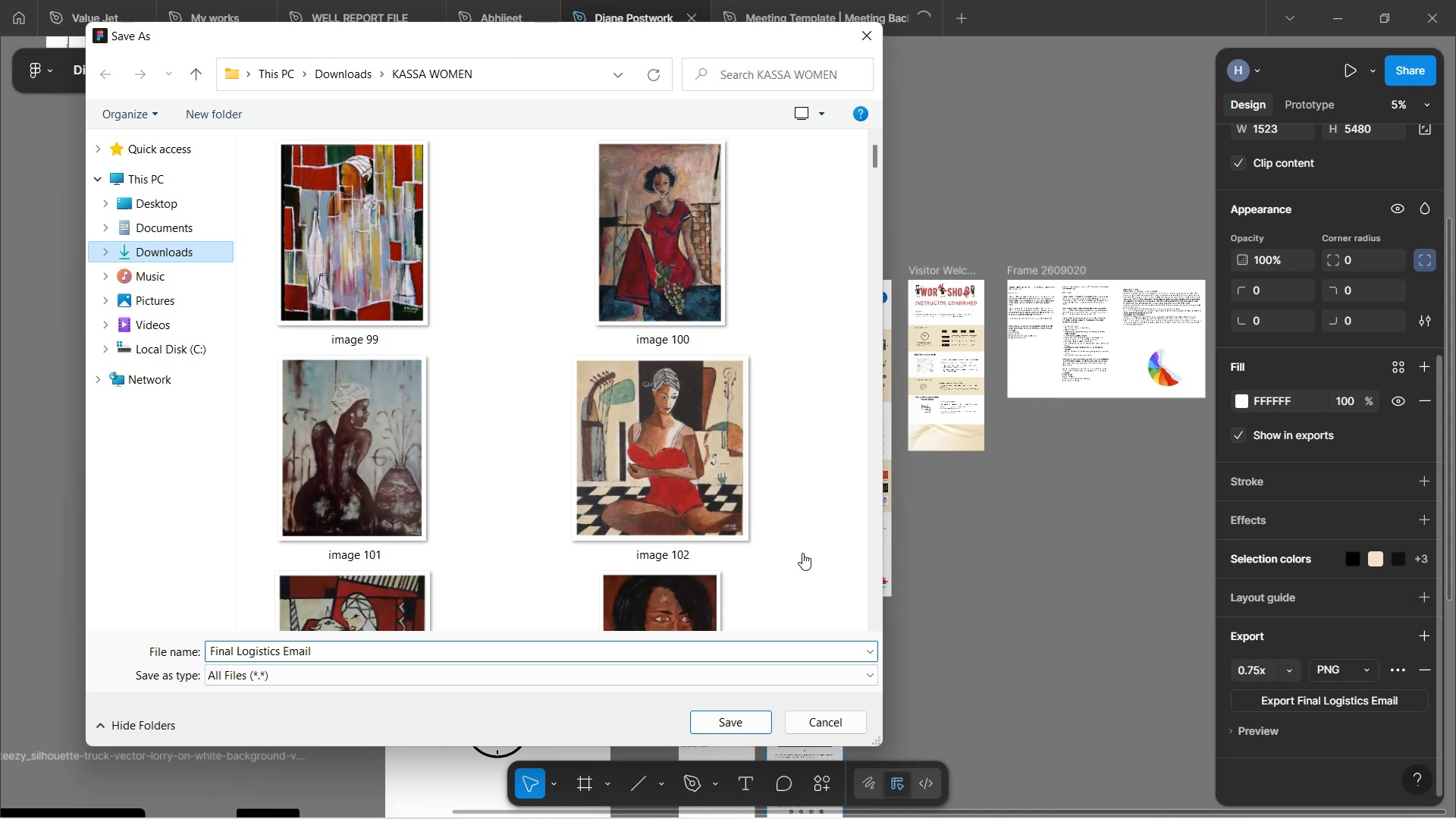 
left_click([739, 720])
 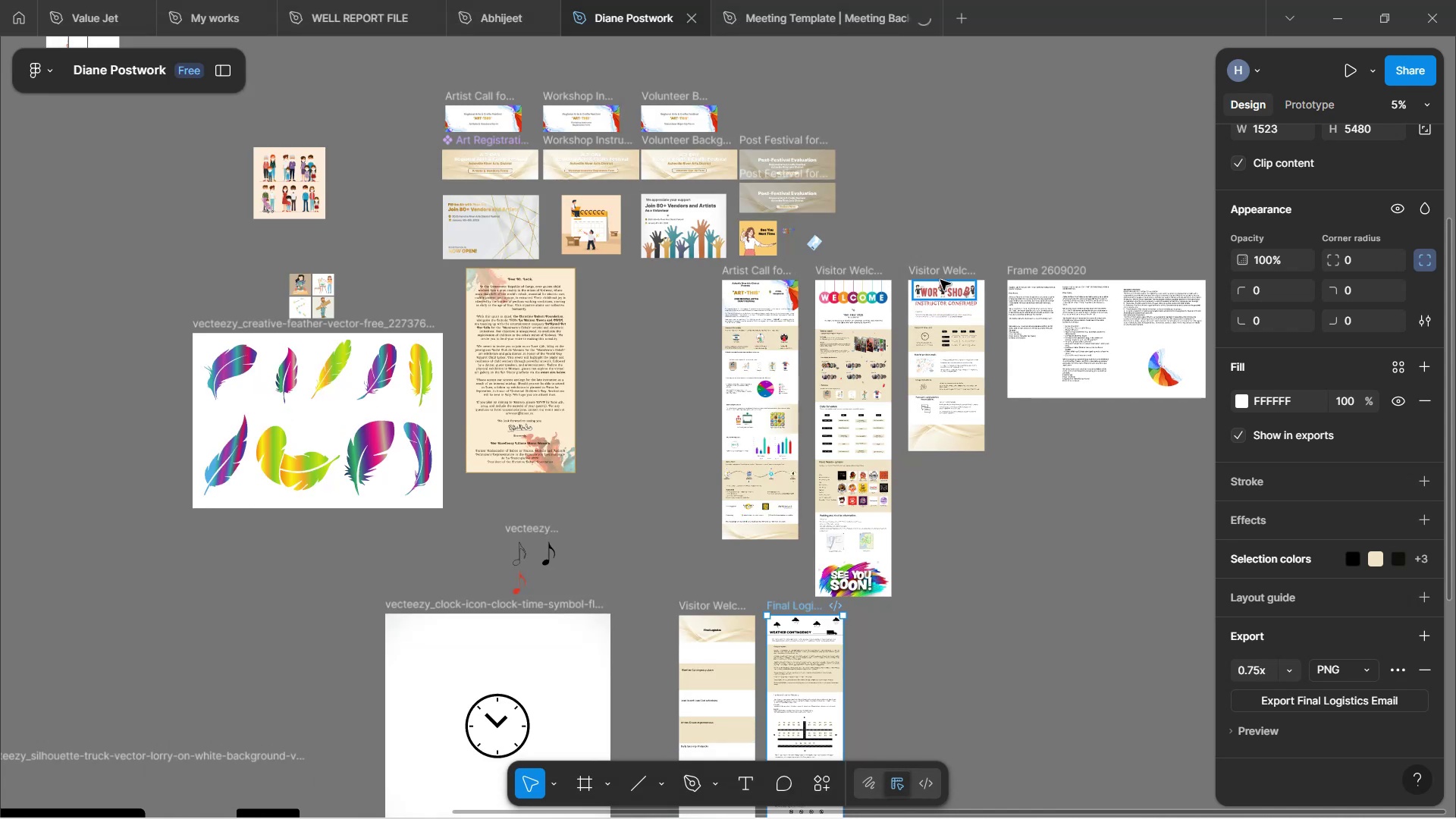 
left_click([946, 268])
 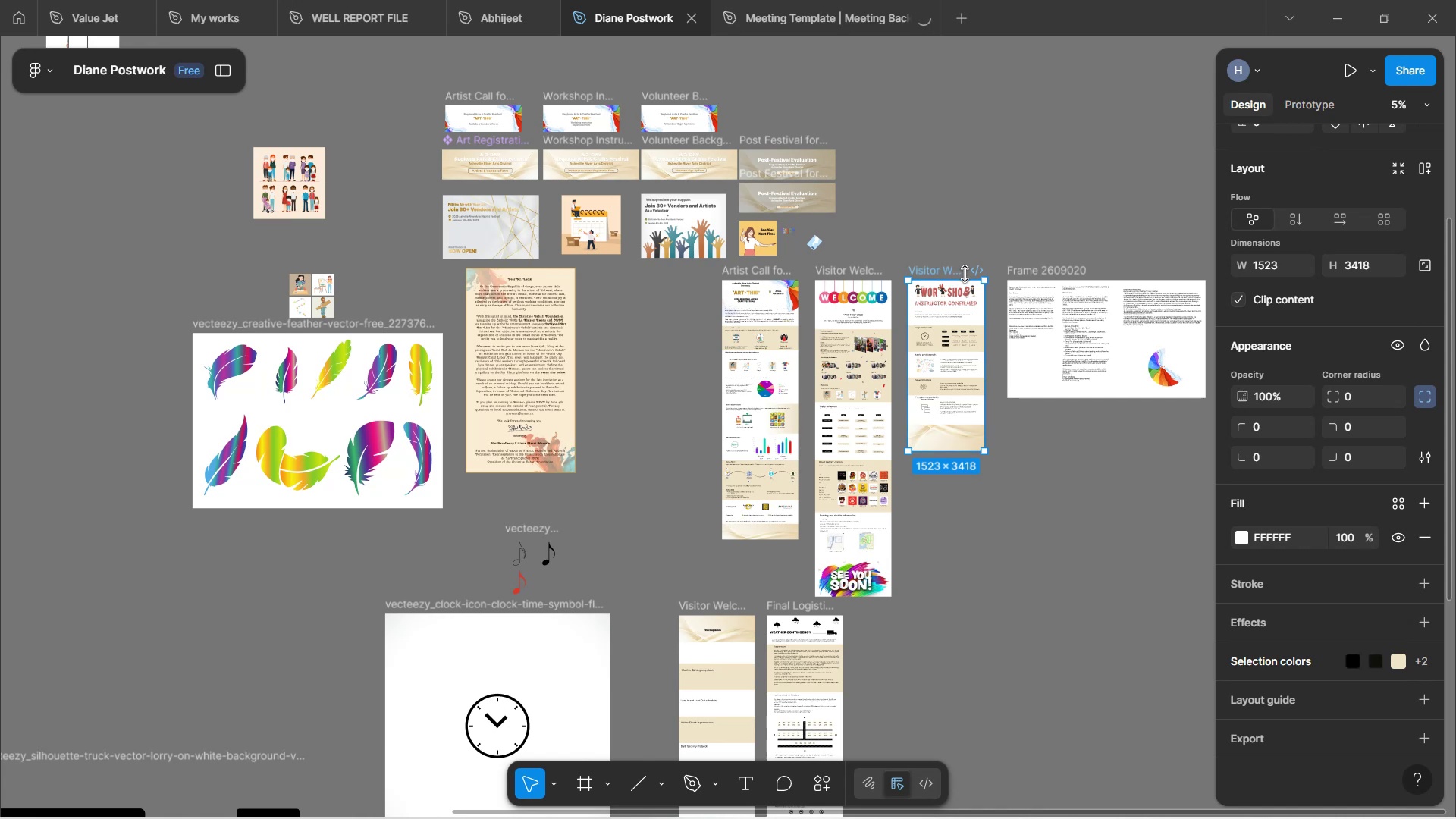 
wait(5.57)
 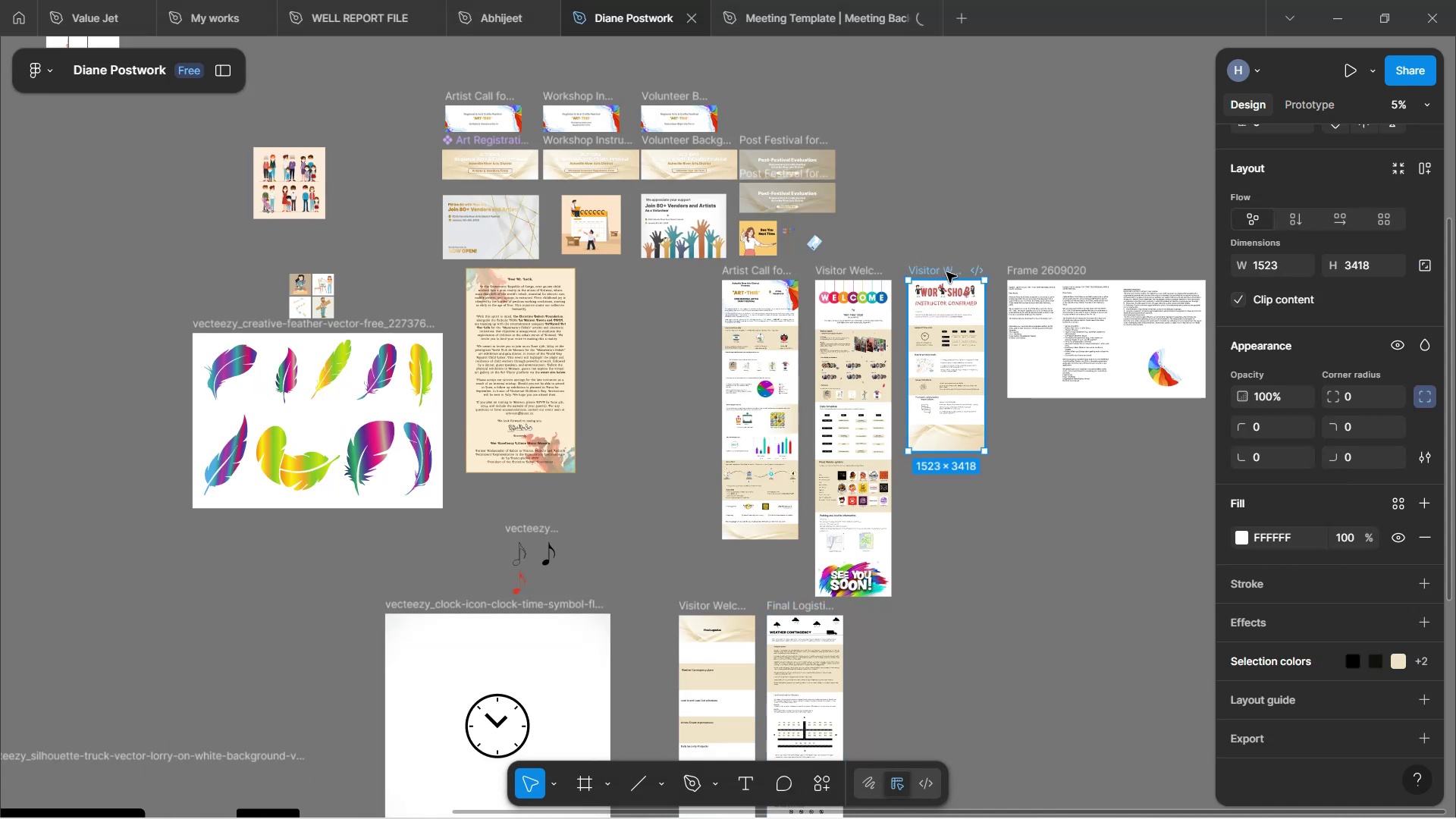 
mouse_move([1339, 676])
 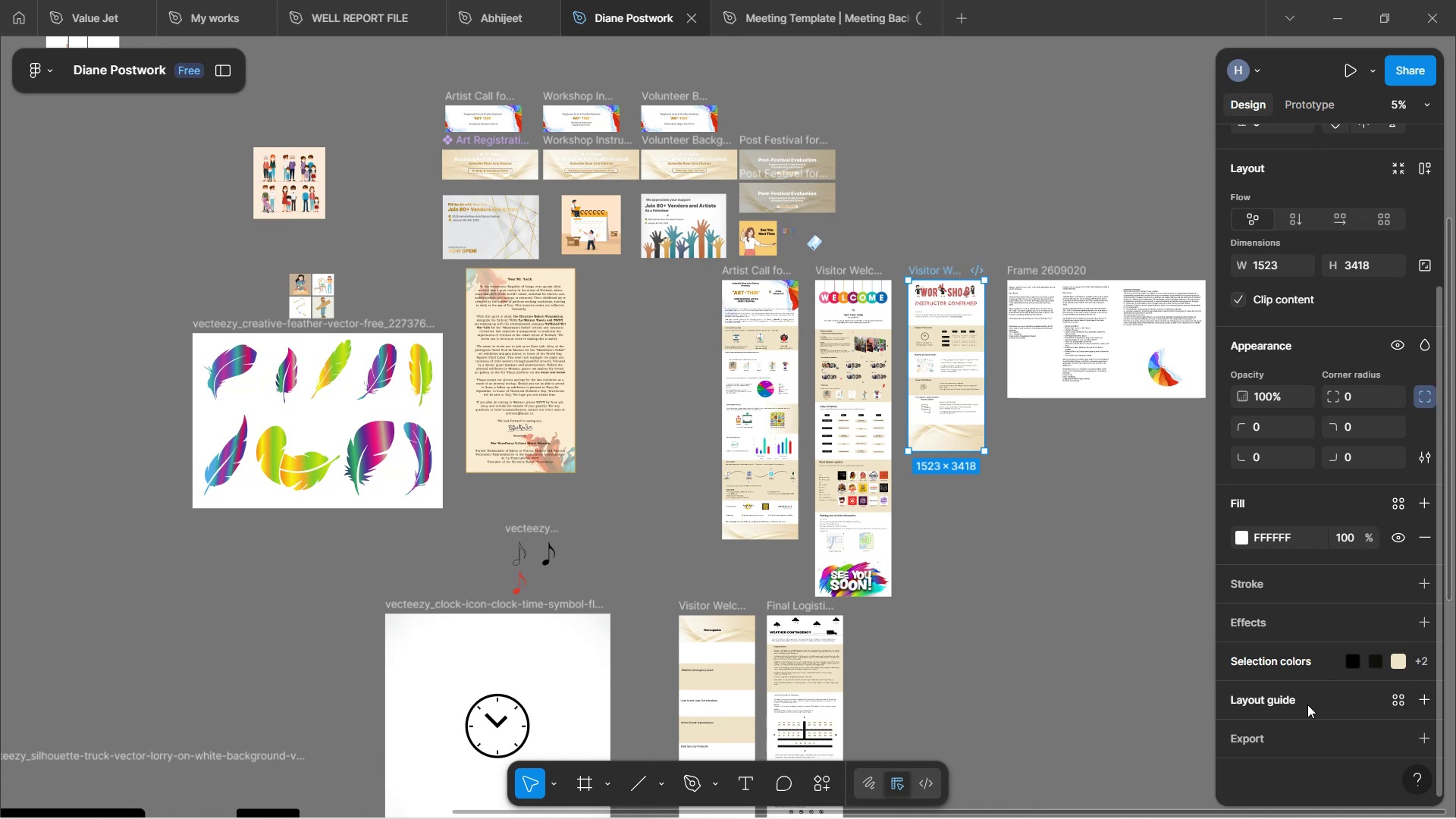 
left_click([1294, 730])
 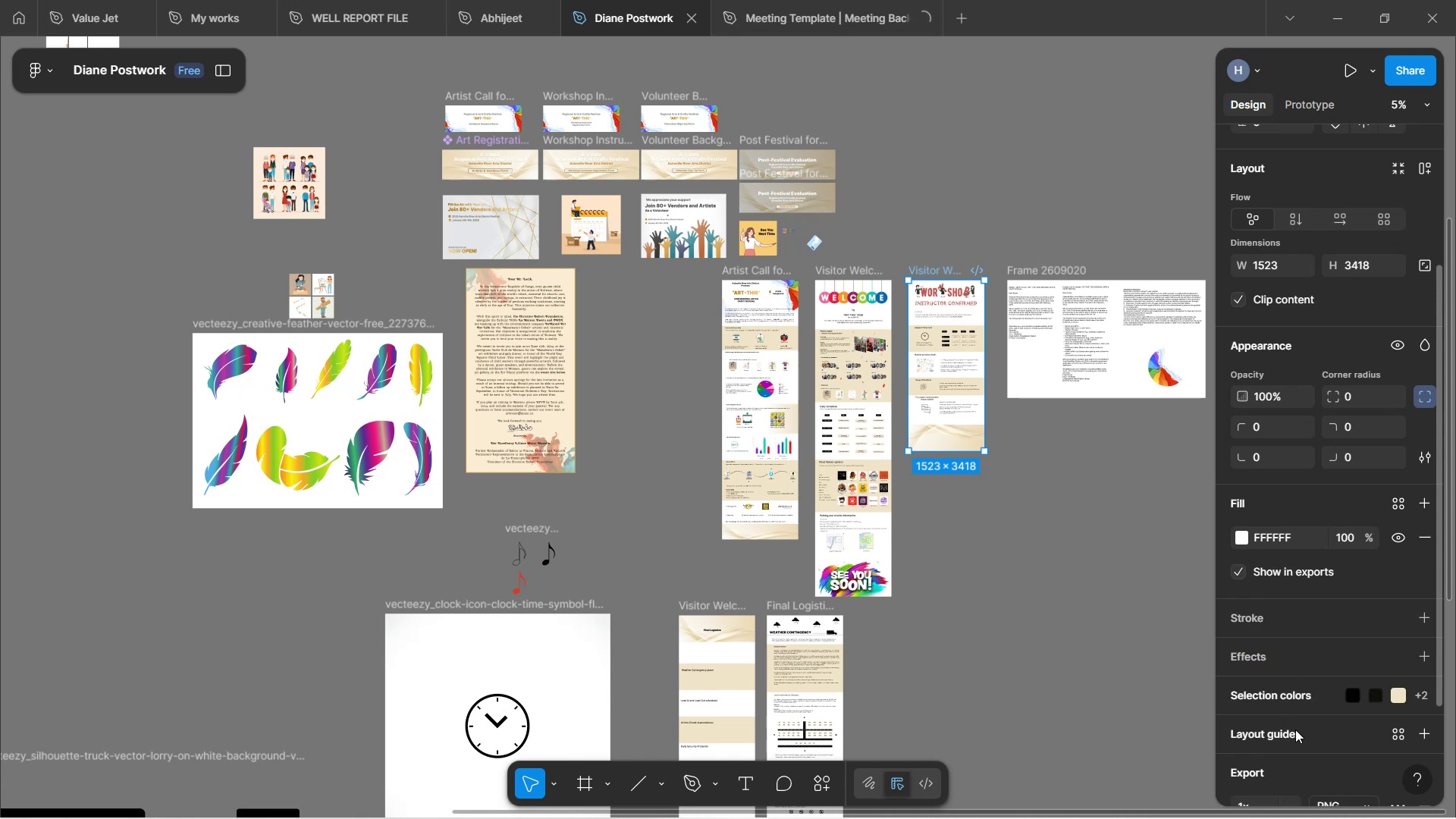 
scroll: coordinate [1289, 709], scroll_direction: down, amount: 4.0
 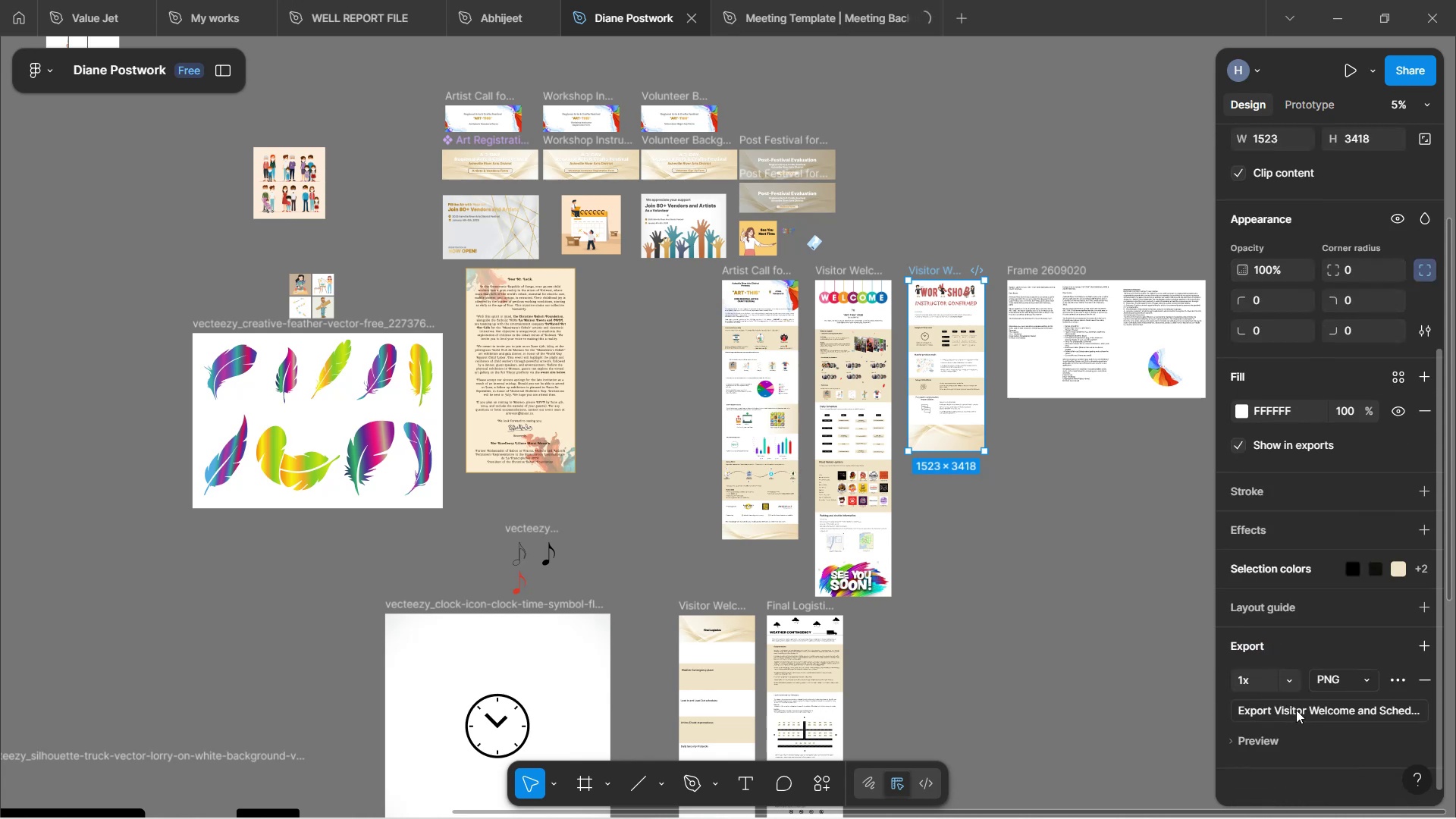 
mouse_move([1290, 681])
 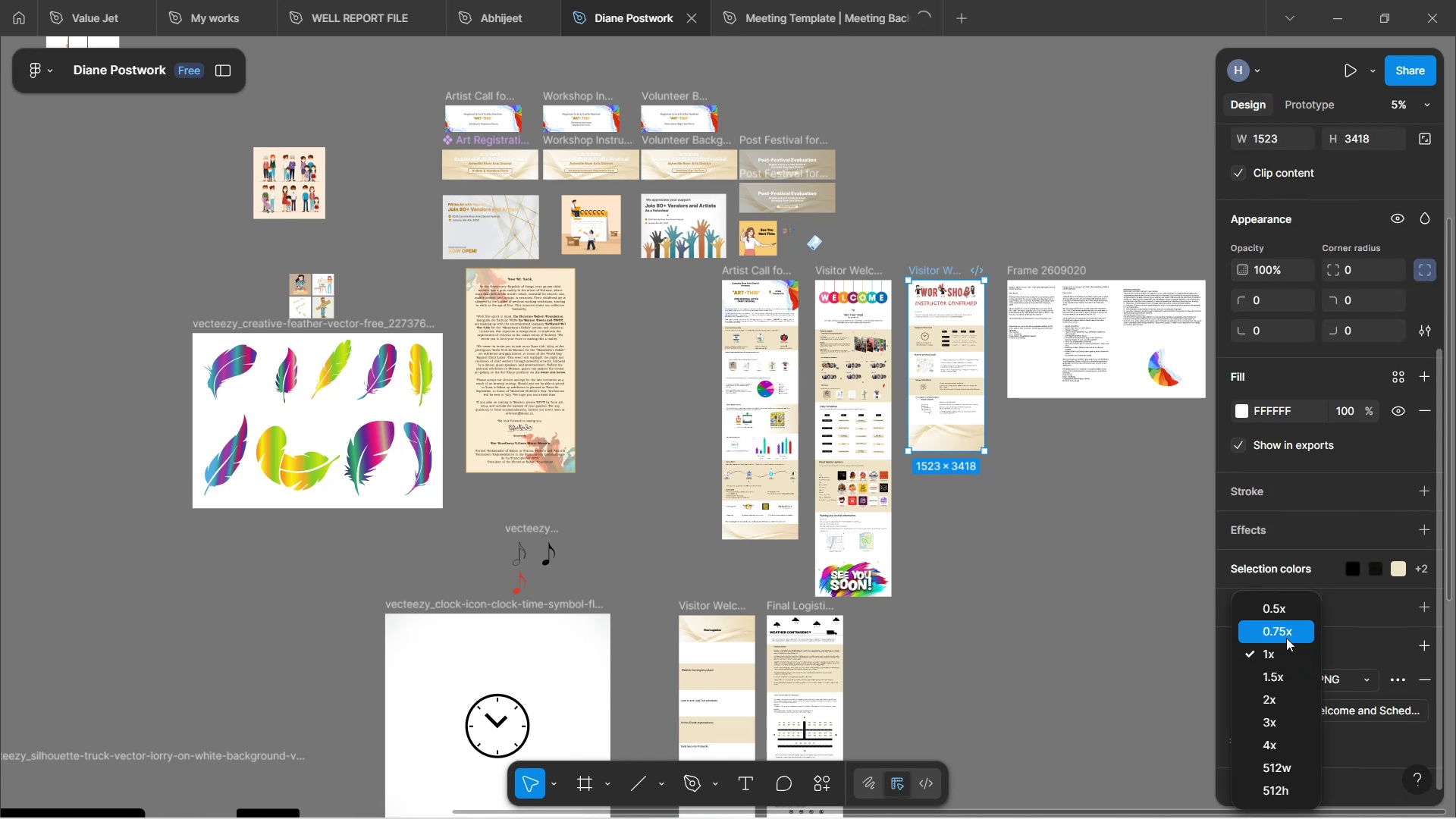 
left_click([1286, 635])
 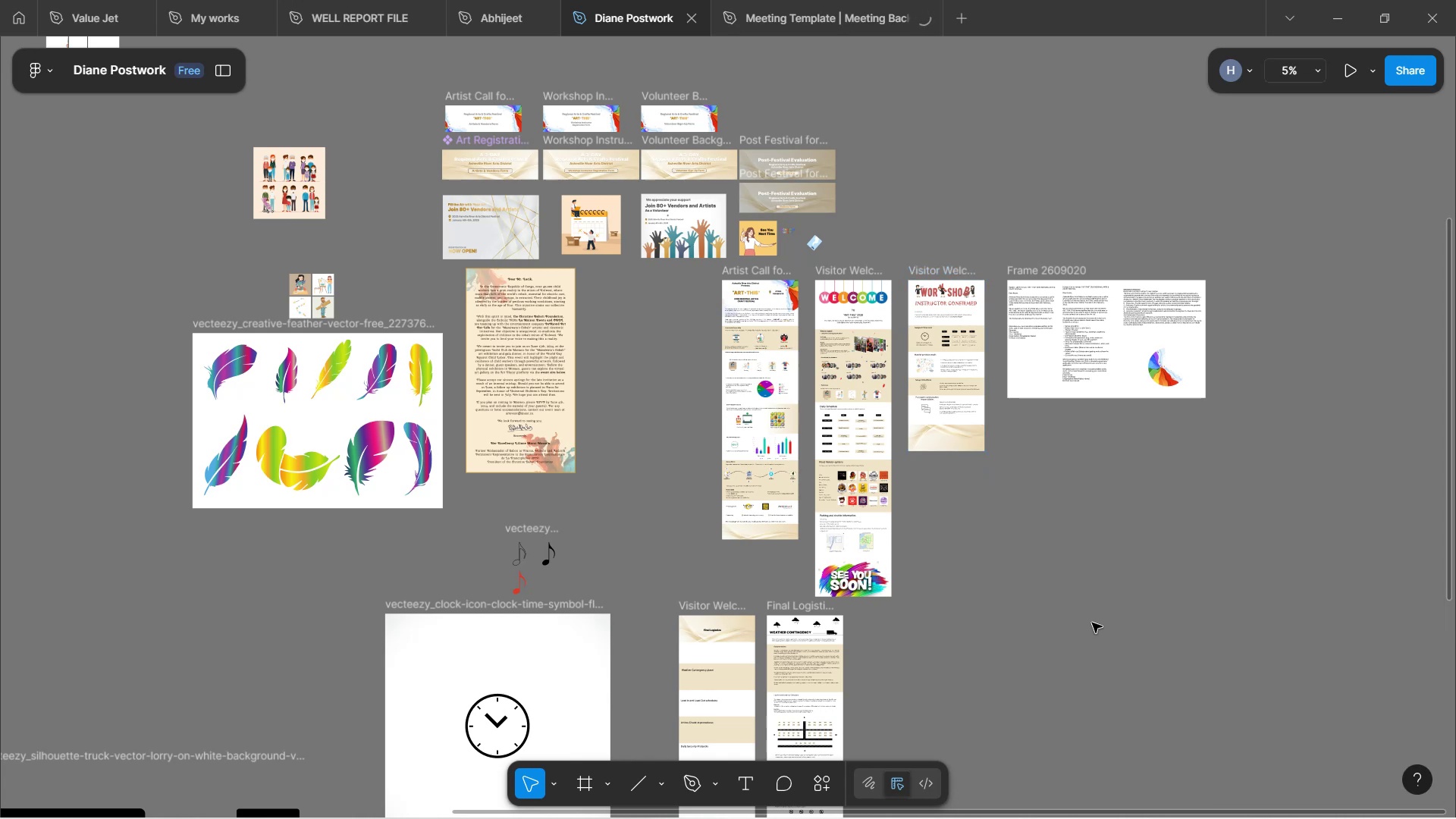 
wait(20.09)
 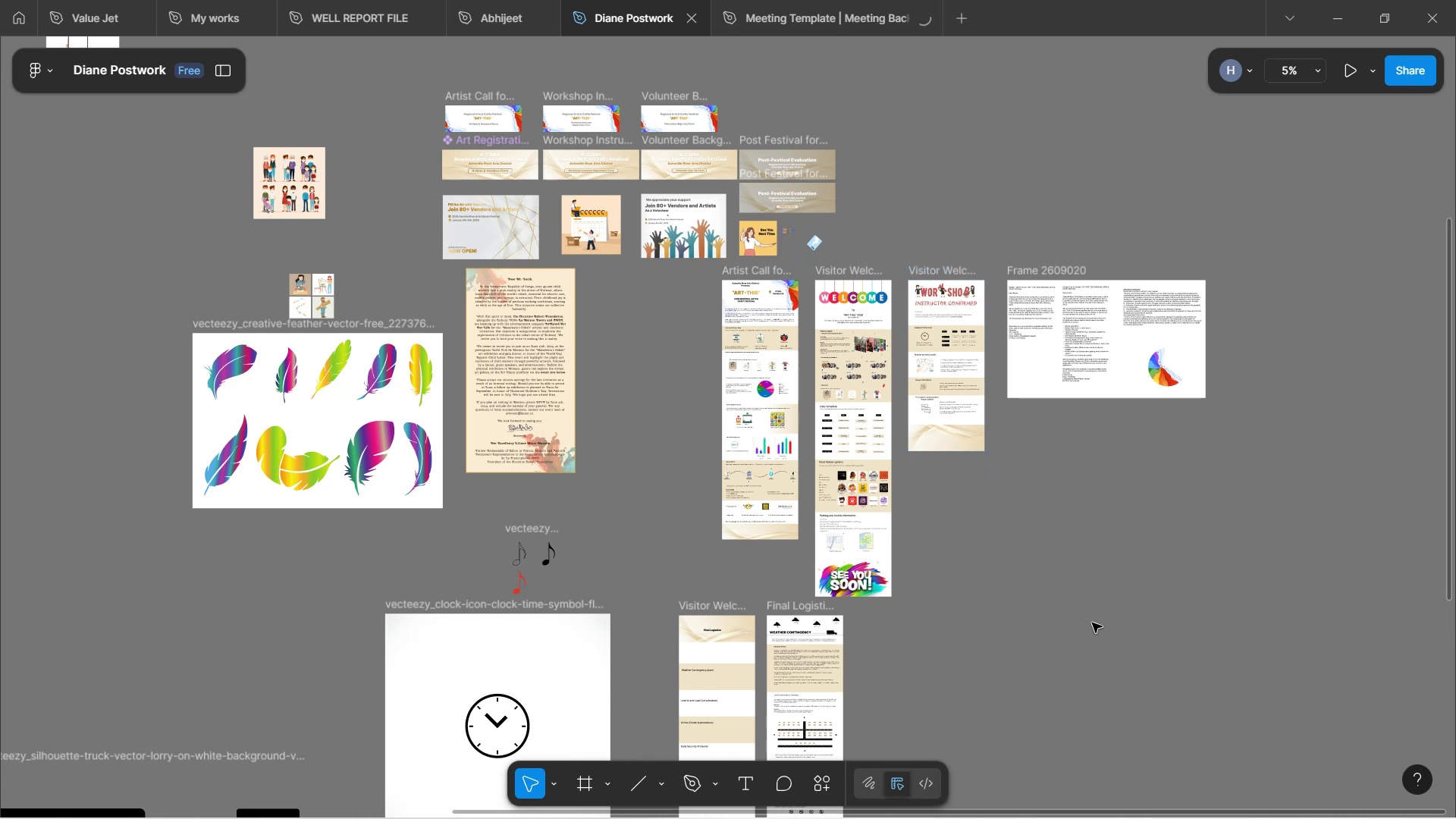 
scroll: coordinate [1097, 591], scroll_direction: down, amount: 4.0
 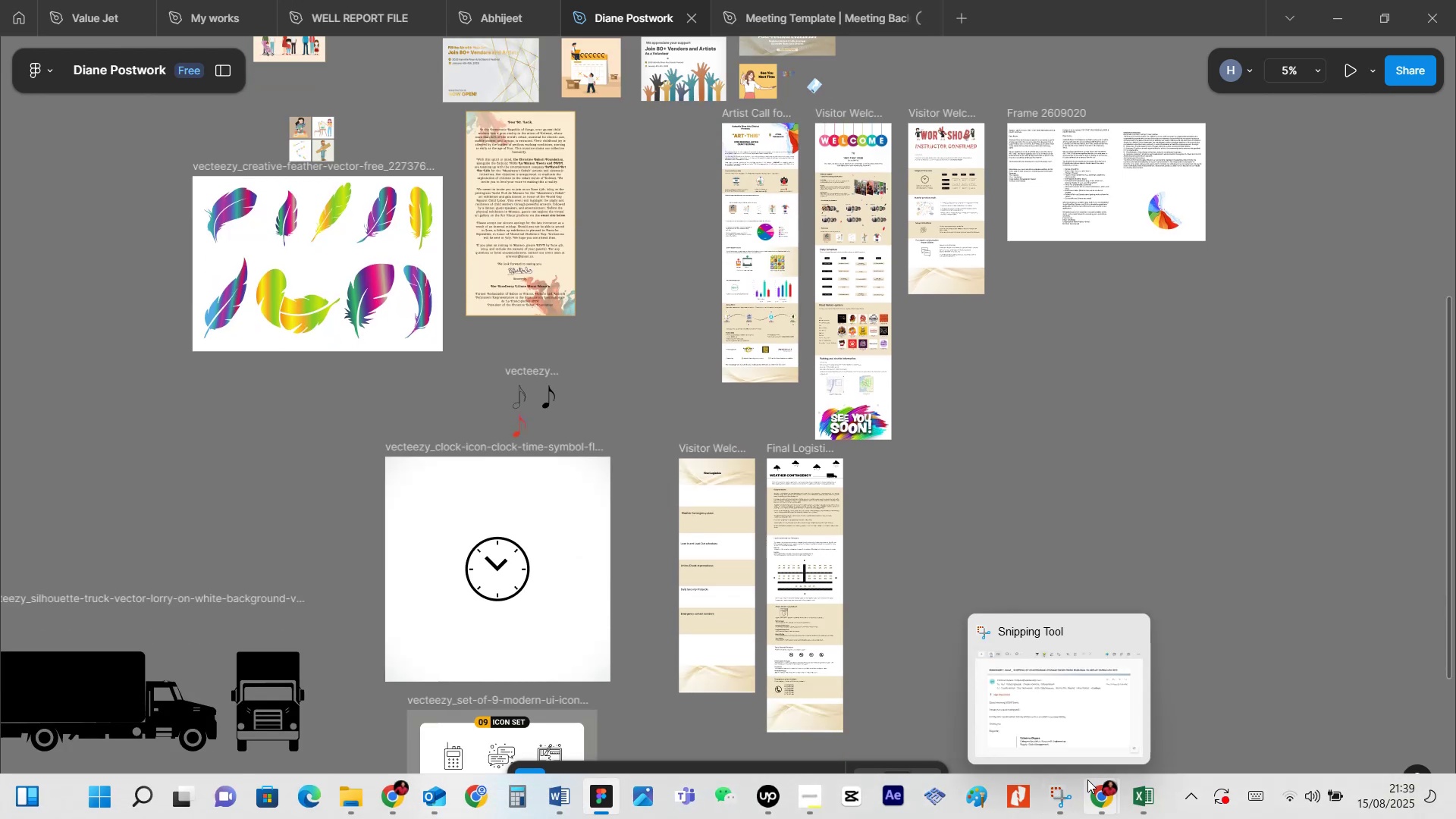 
left_click([1003, 709])
 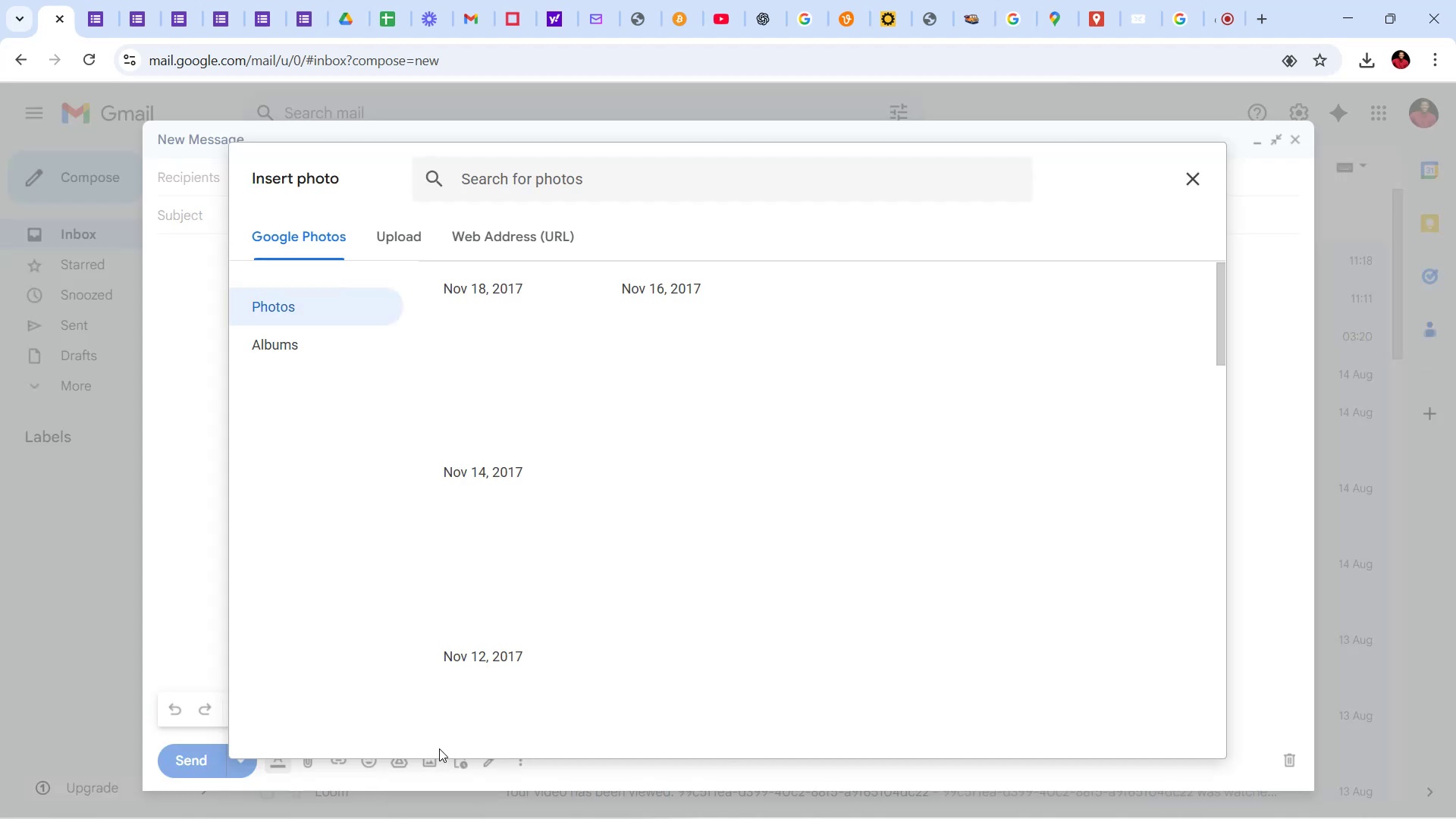 
wait(10.88)
 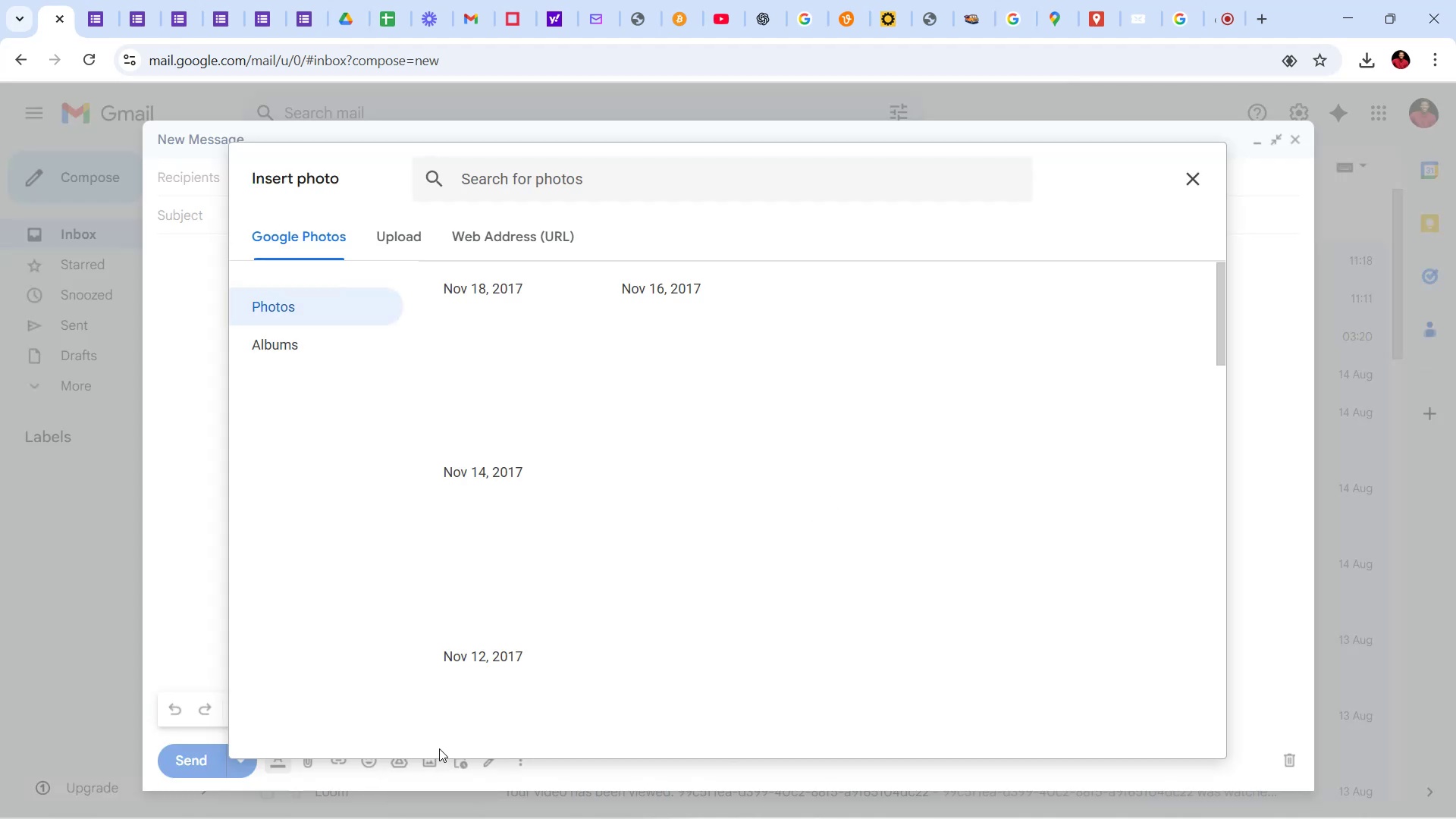 
left_click([734, 579])
 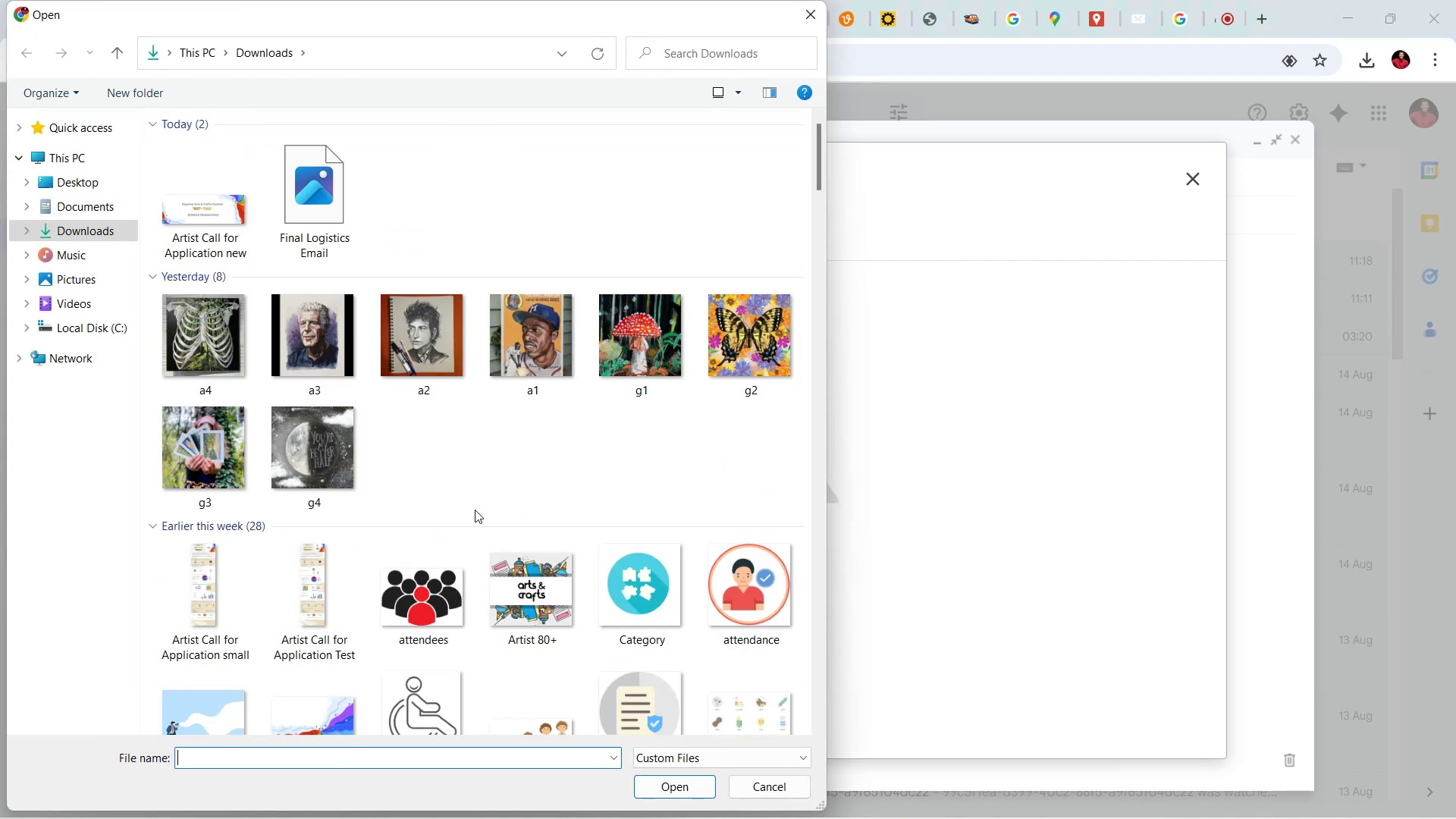 
wait(5.28)
 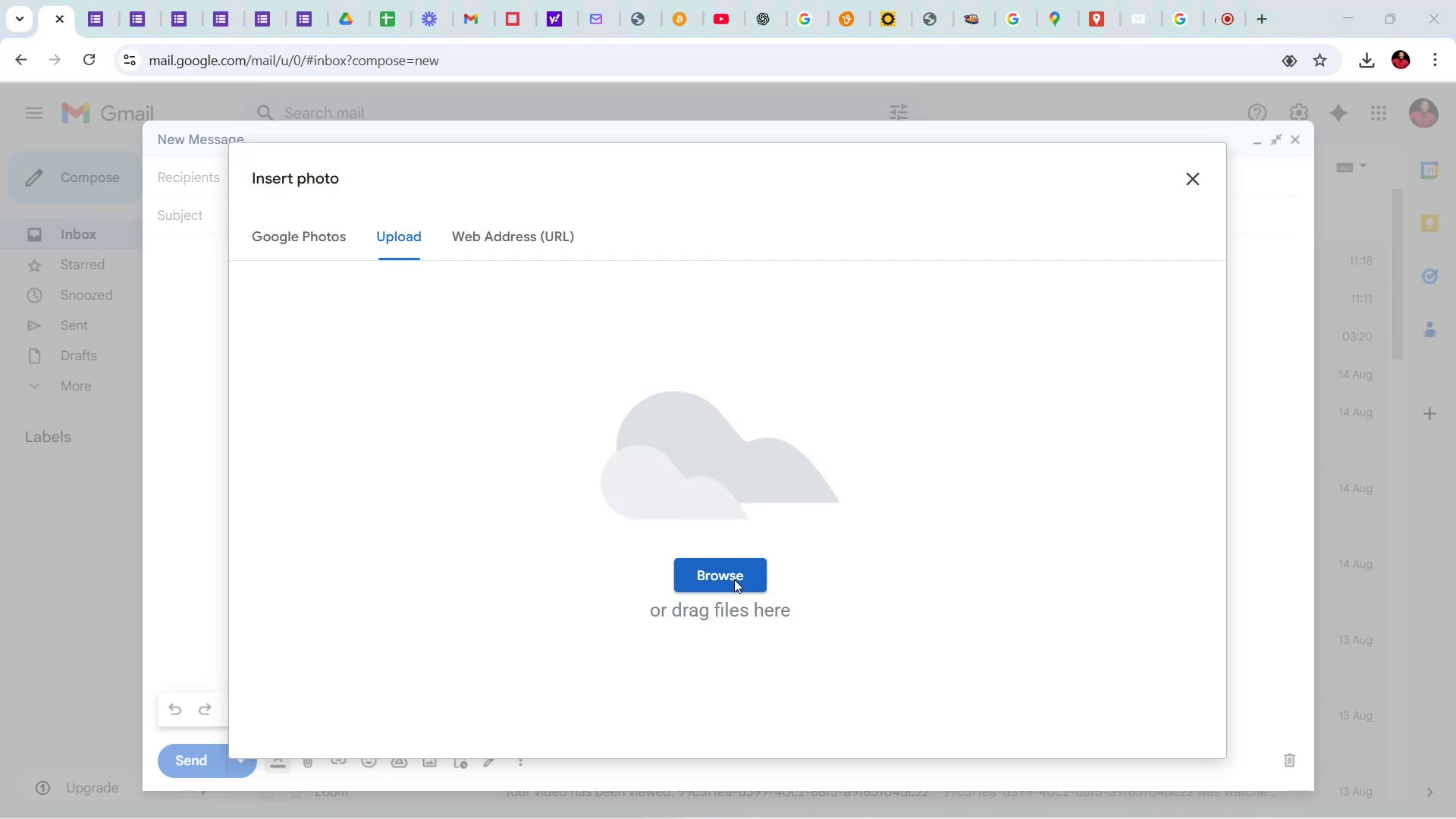 
left_click([97, 230])
 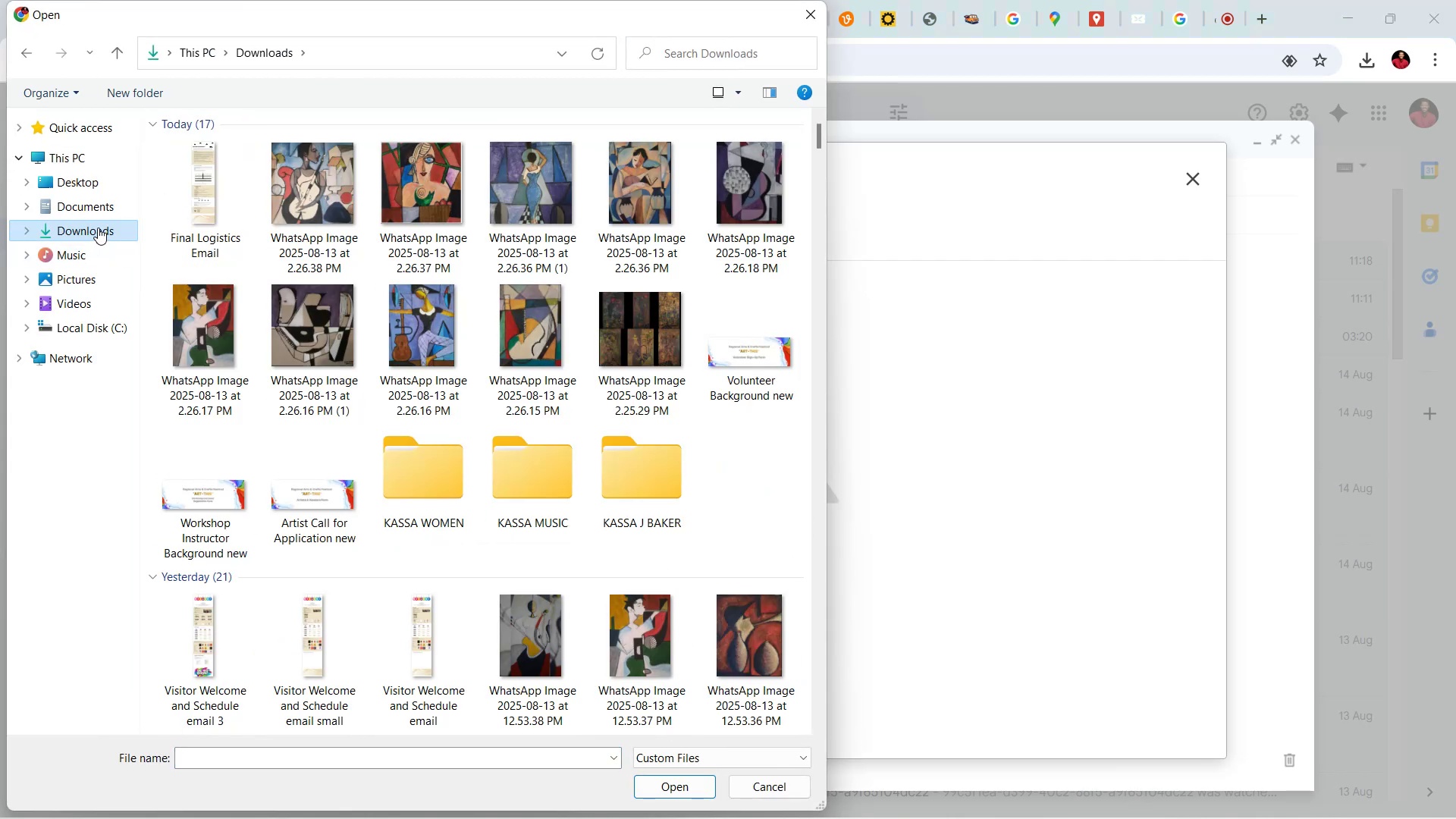 
scroll: coordinate [243, 226], scroll_direction: up, amount: 4.0
 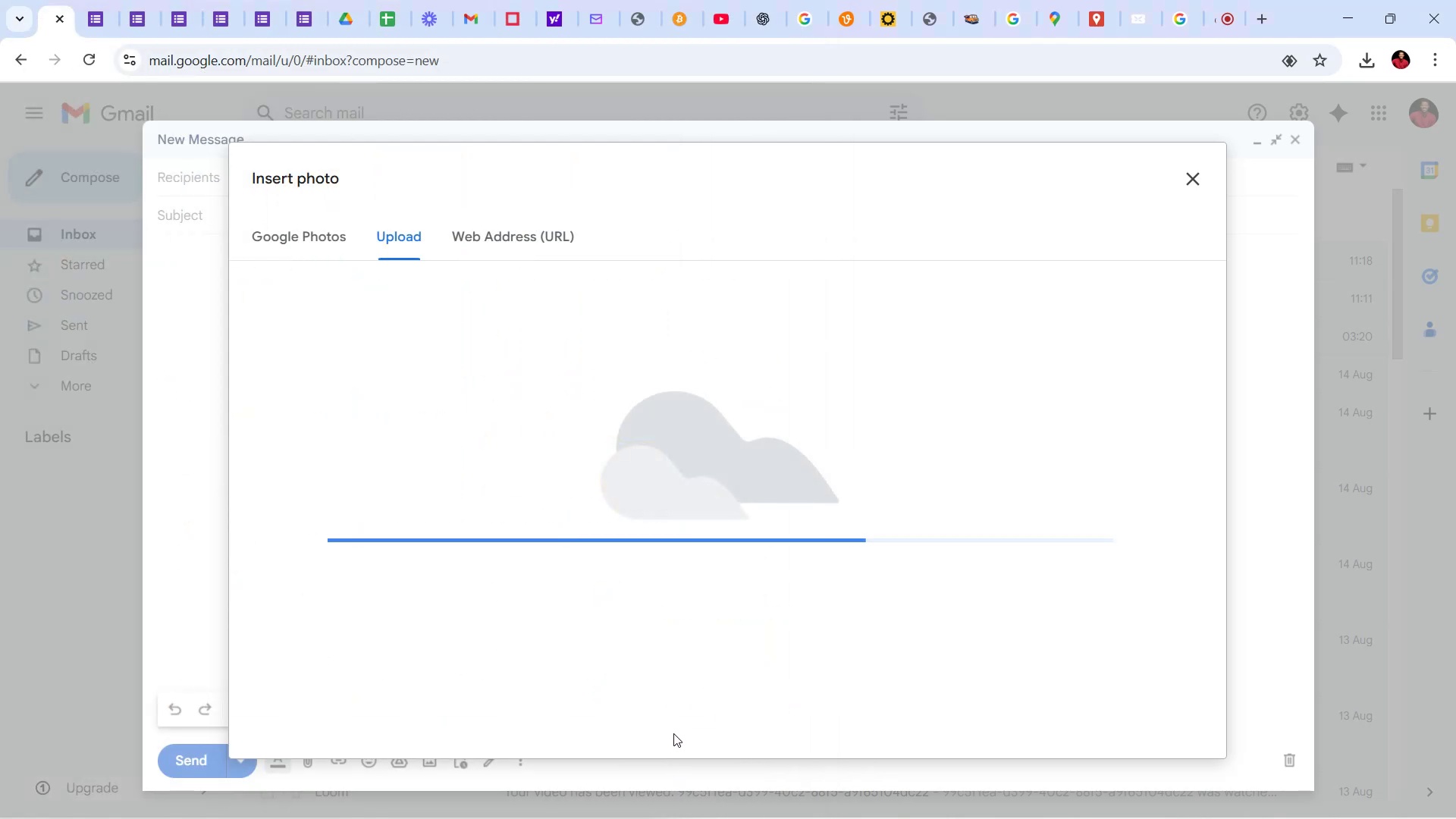 
wait(11.41)
 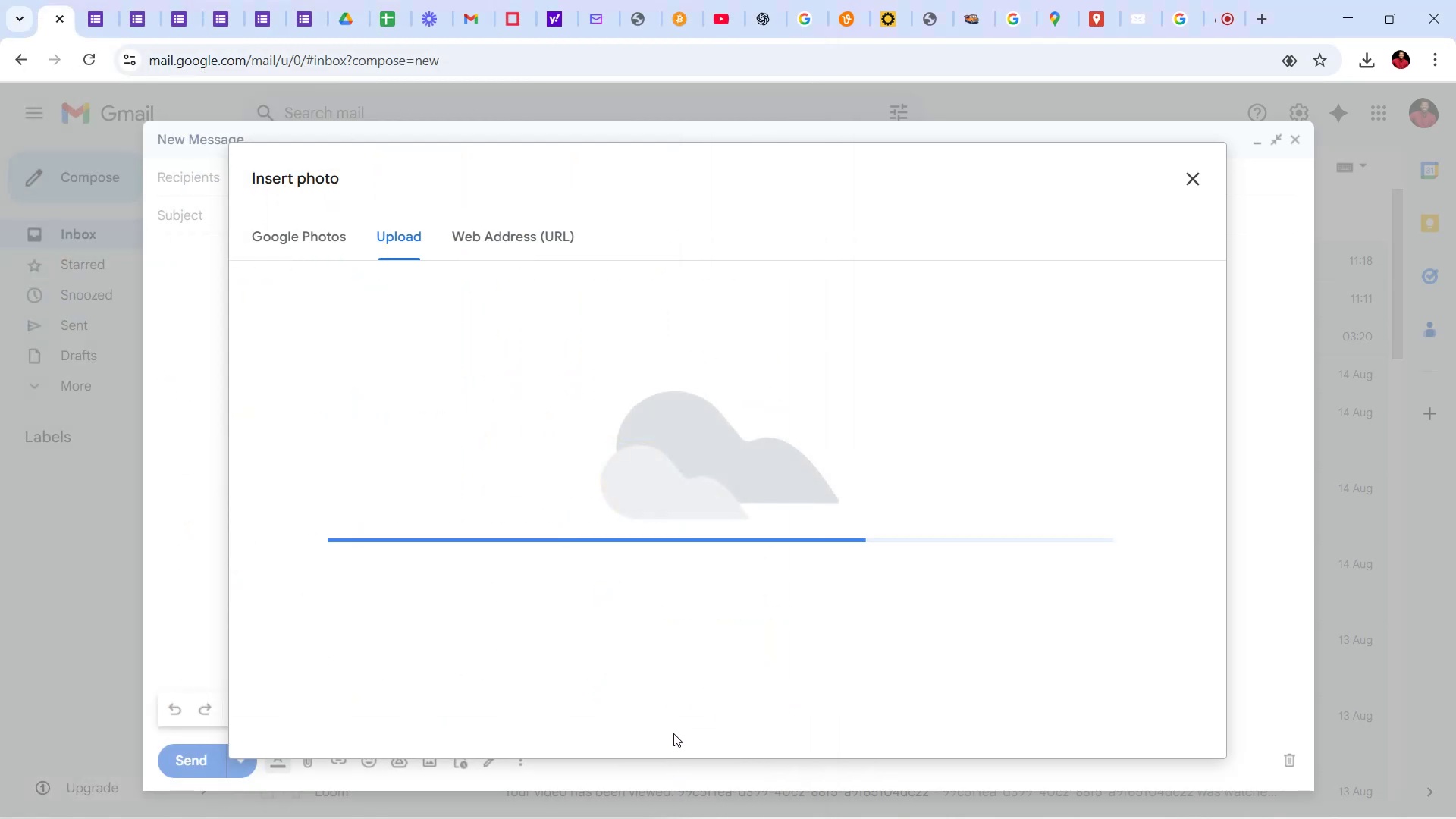 
scroll: coordinate [577, 529], scroll_direction: down, amount: 9.0
 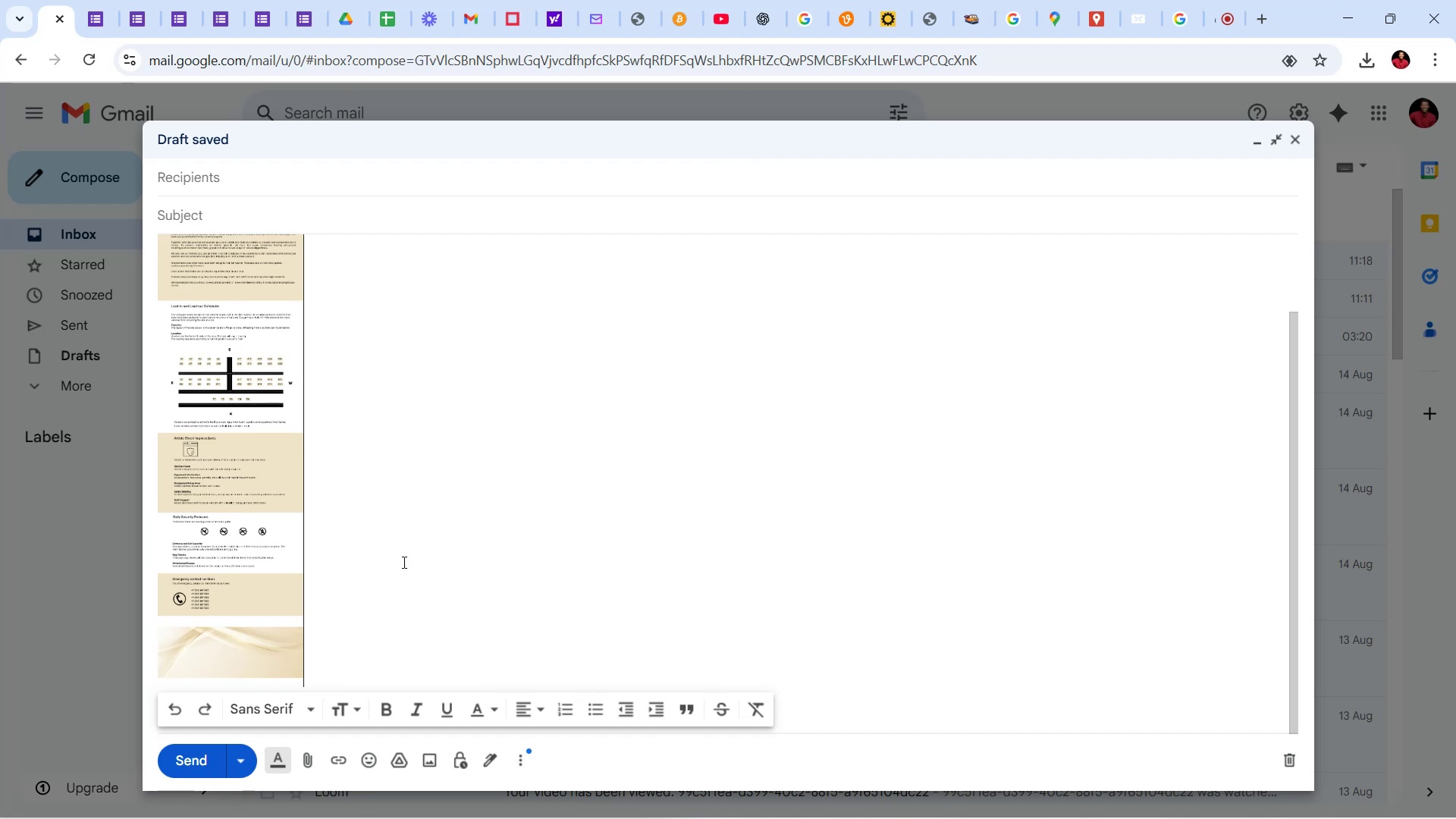 
scroll: coordinate [394, 403], scroll_direction: up, amount: 8.0
 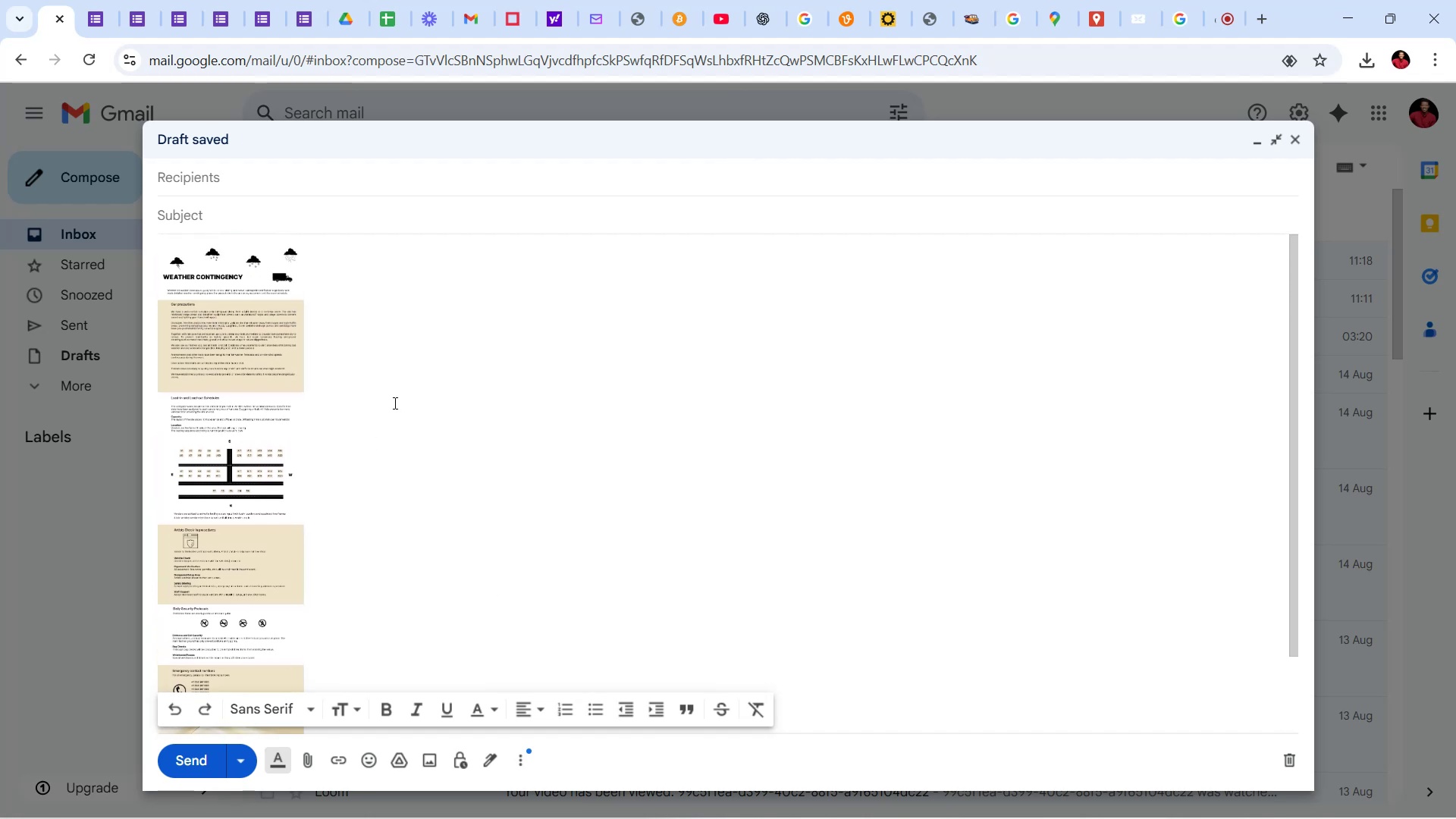 
scroll: coordinate [407, 410], scroll_direction: down, amount: 9.0
 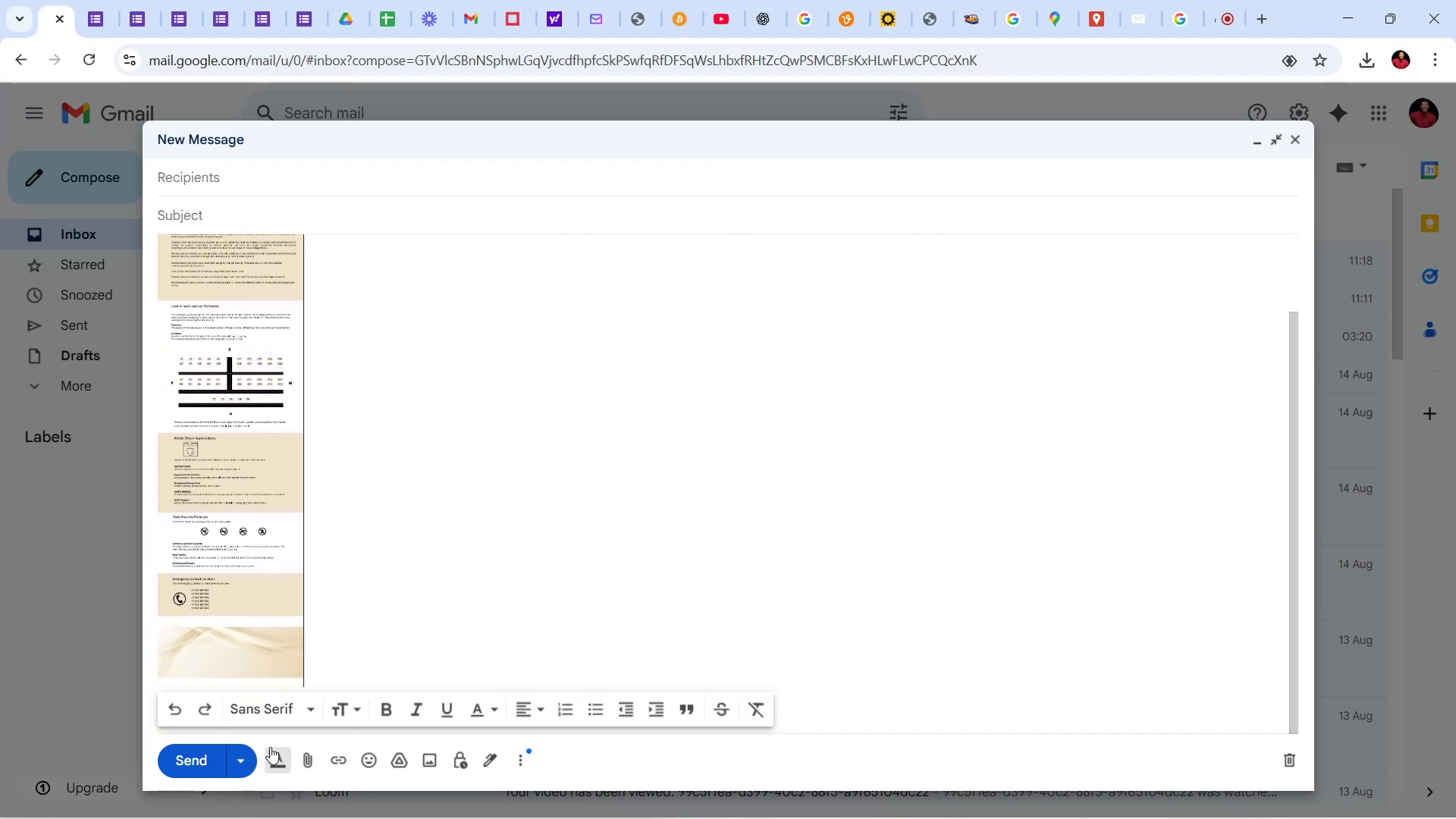 
left_click([277, 762])
 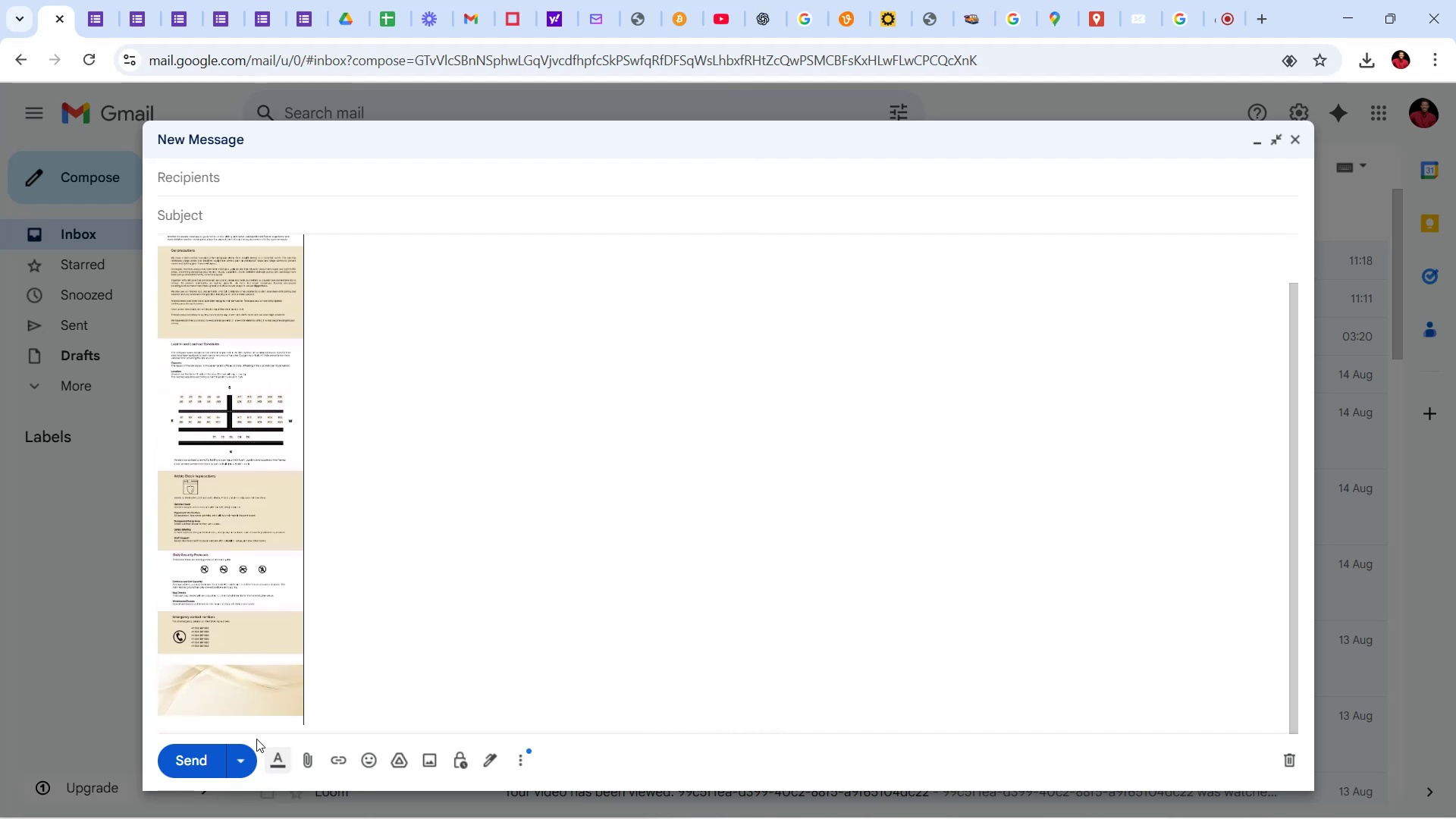 
scroll: coordinate [357, 627], scroll_direction: down, amount: 12.0
 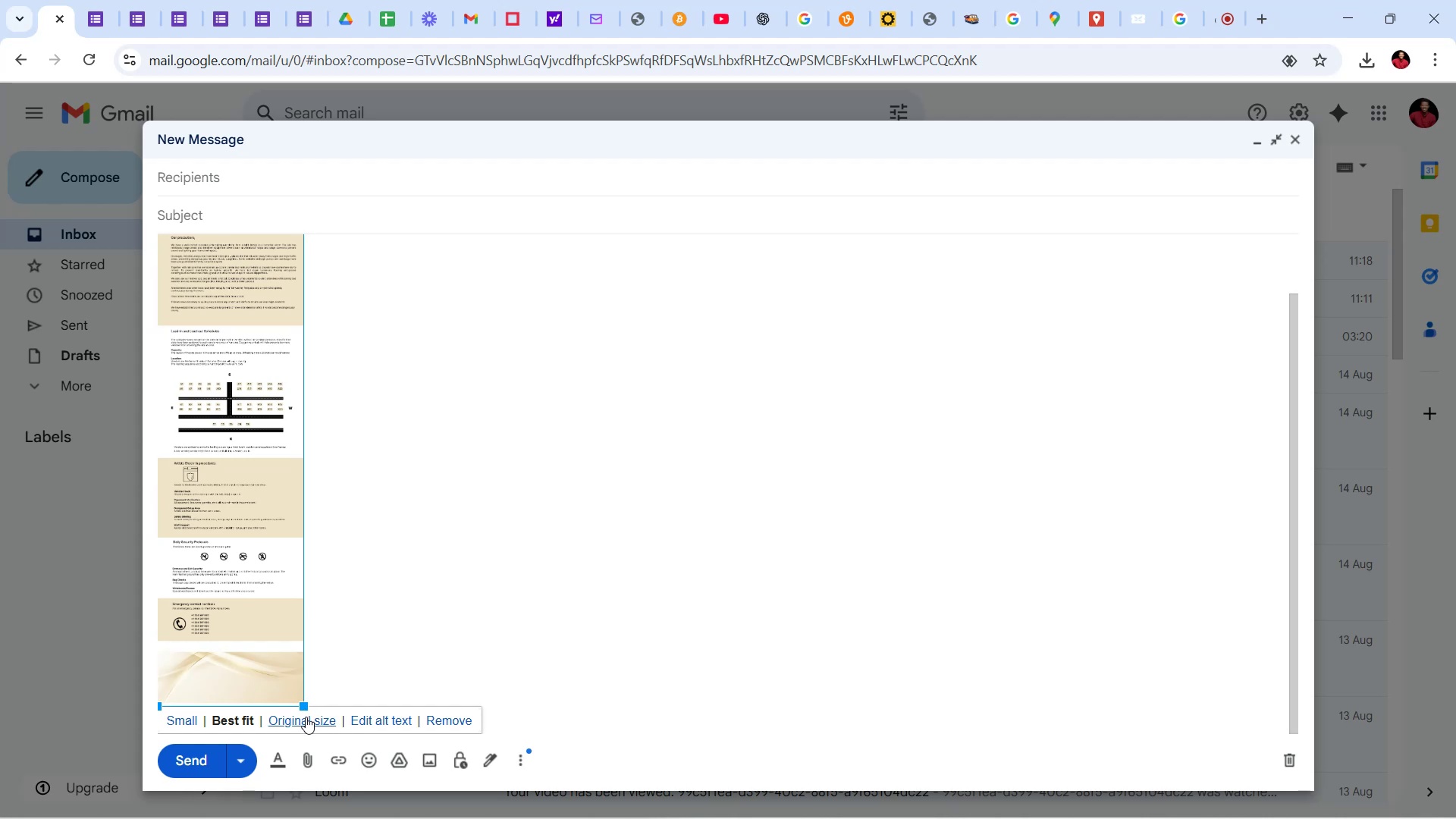 
left_click([306, 719])
 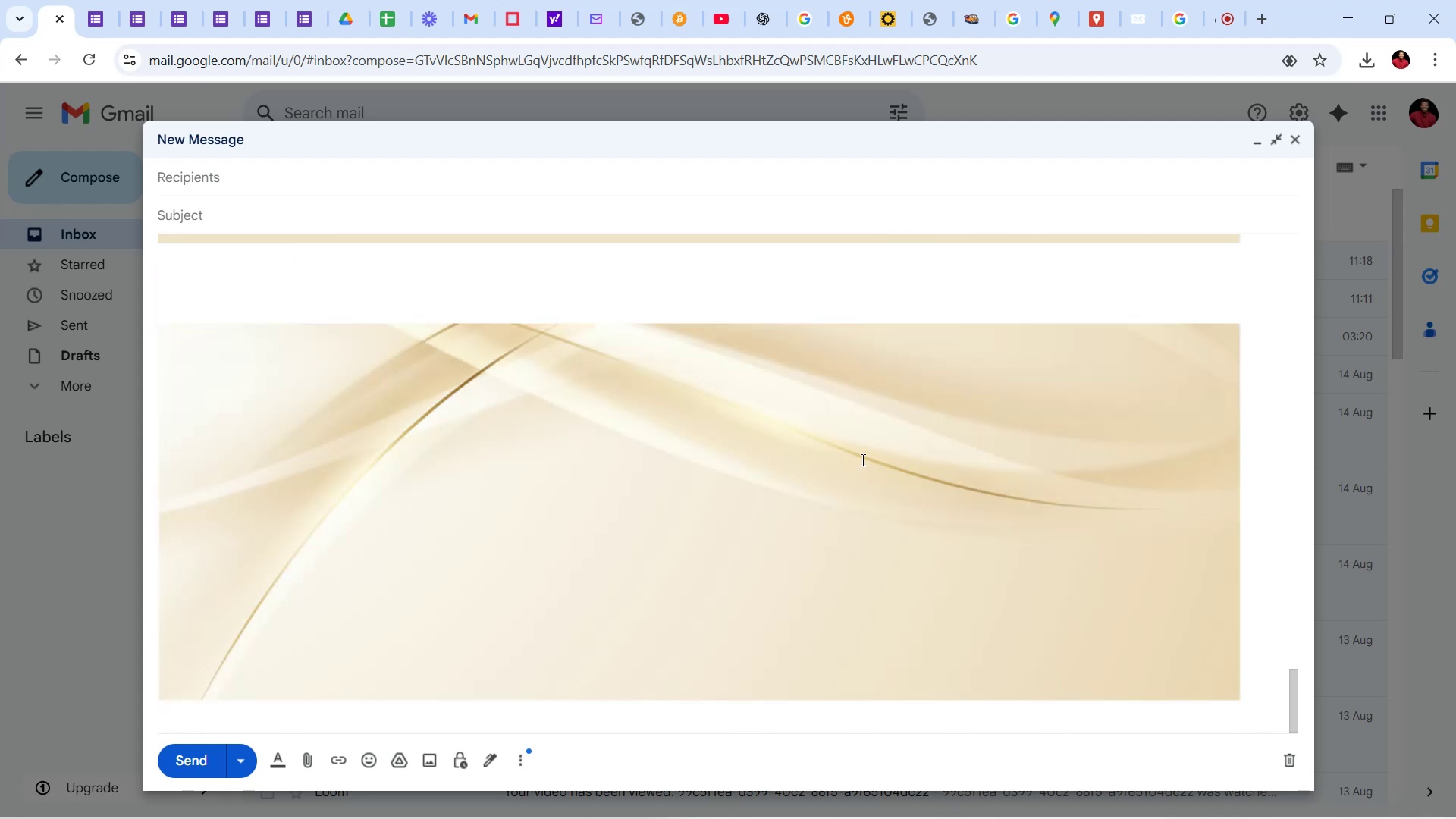 
scroll: coordinate [919, 438], scroll_direction: up, amount: 114.0
 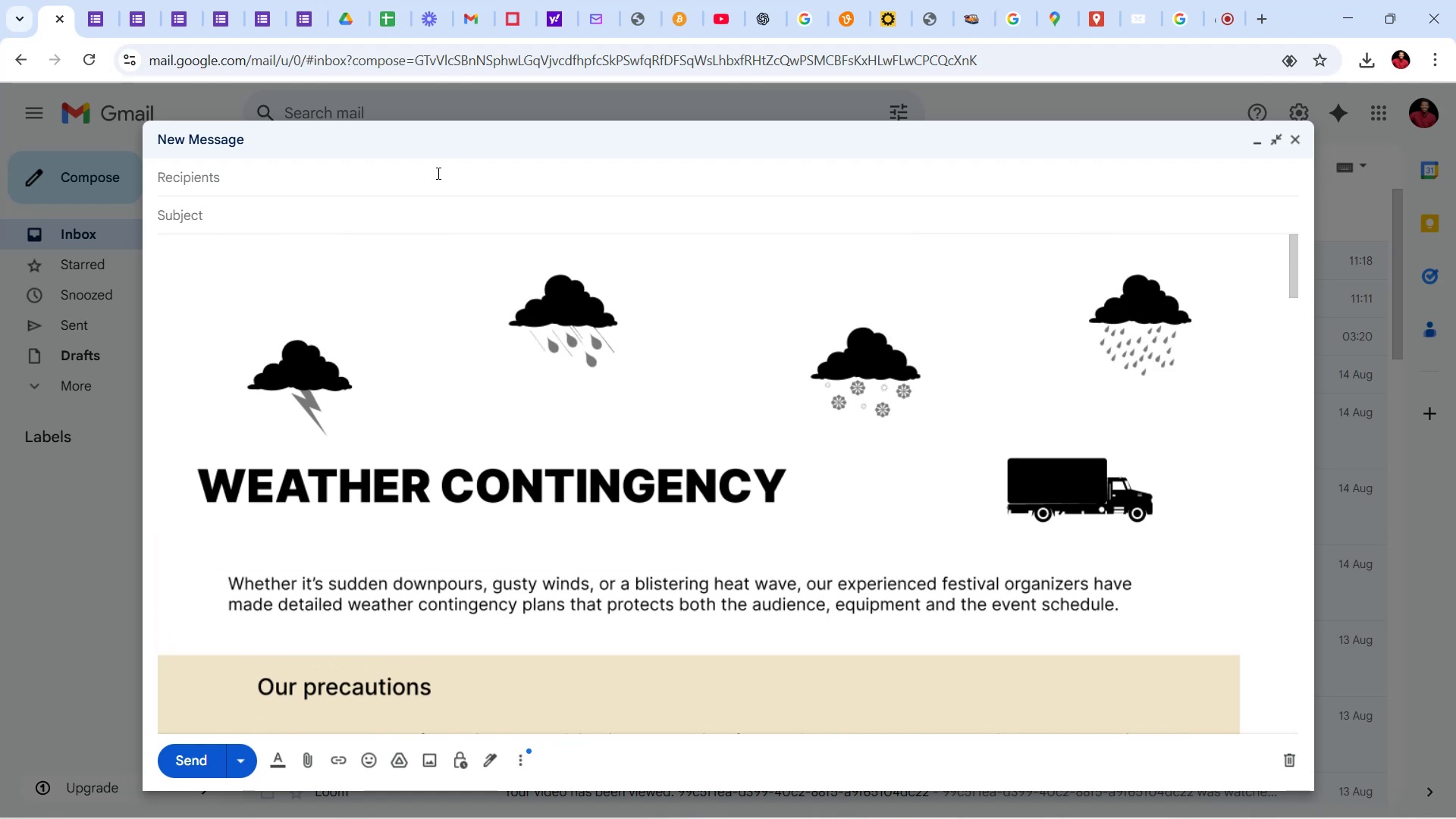 
type(he)
 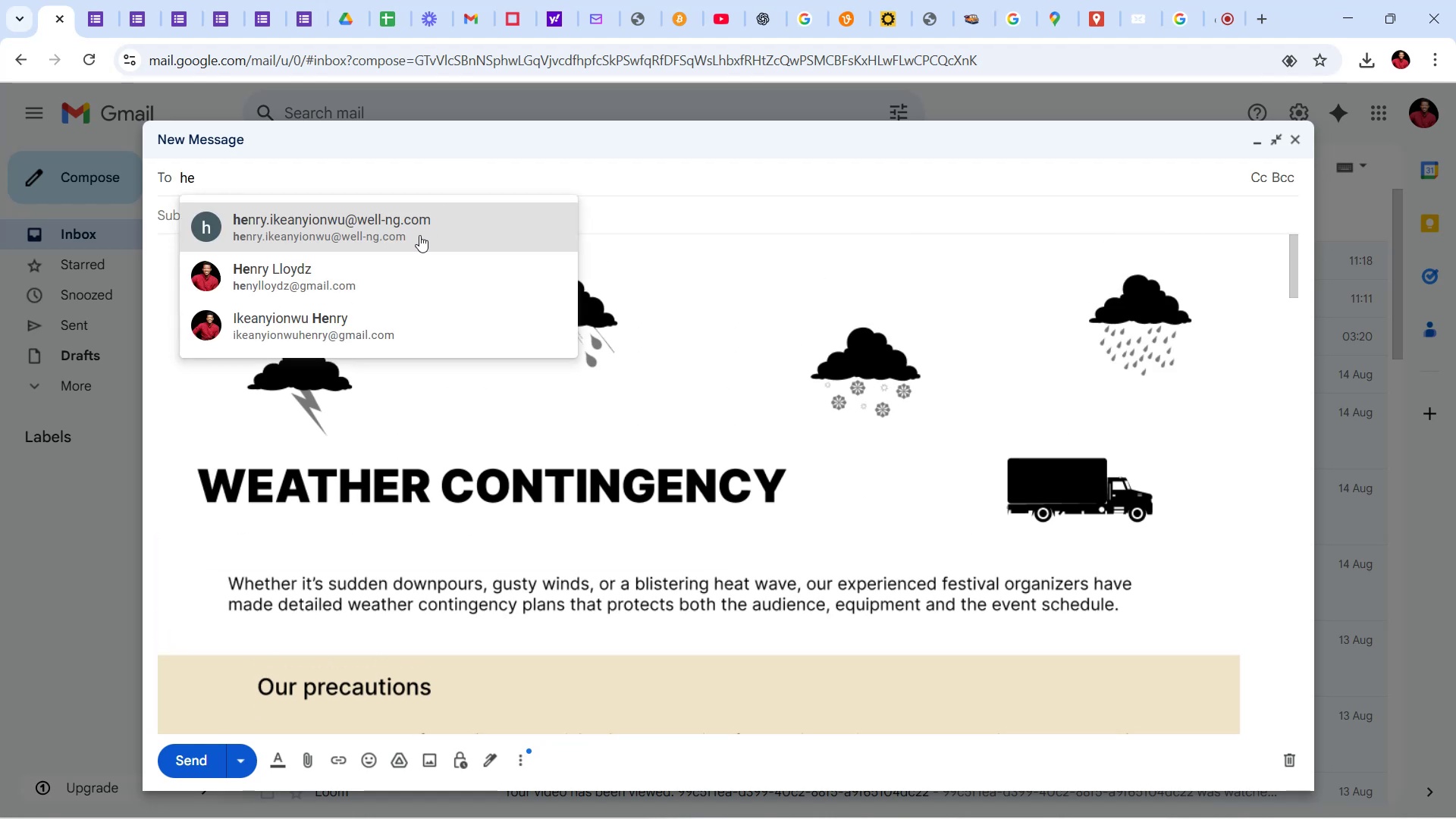 
left_click([419, 235])
 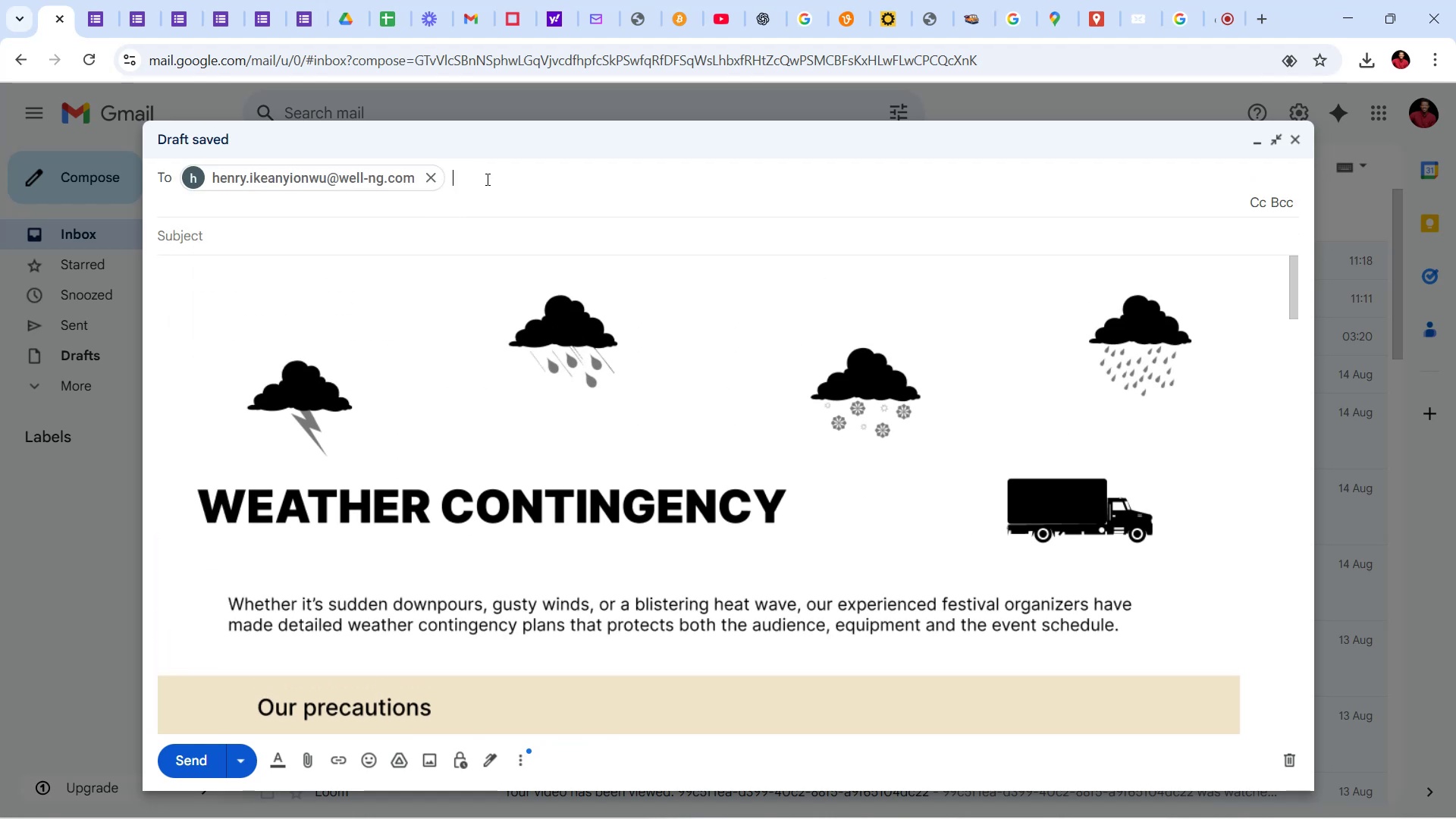 
type(he)
 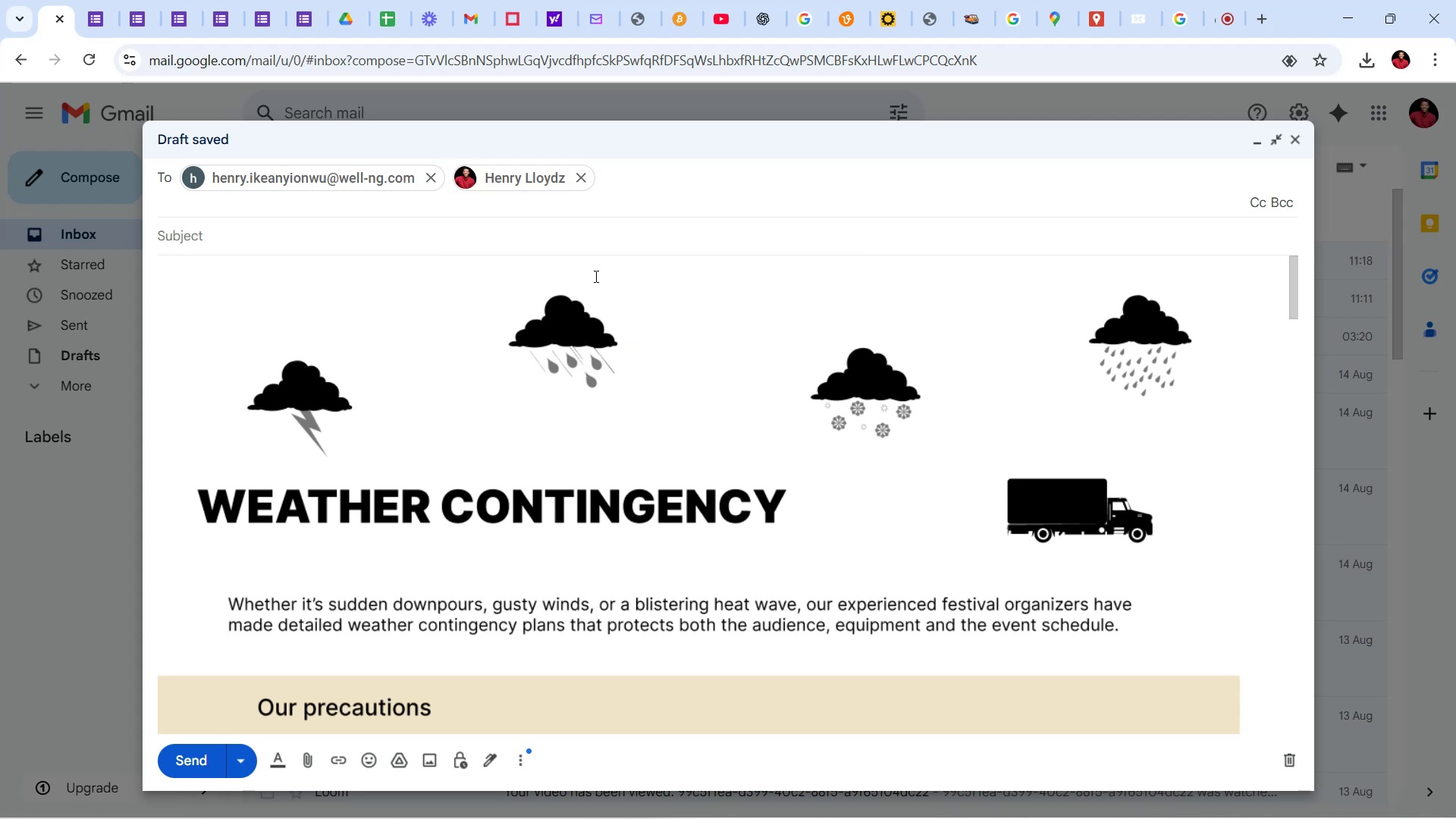 
left_click([581, 237])
 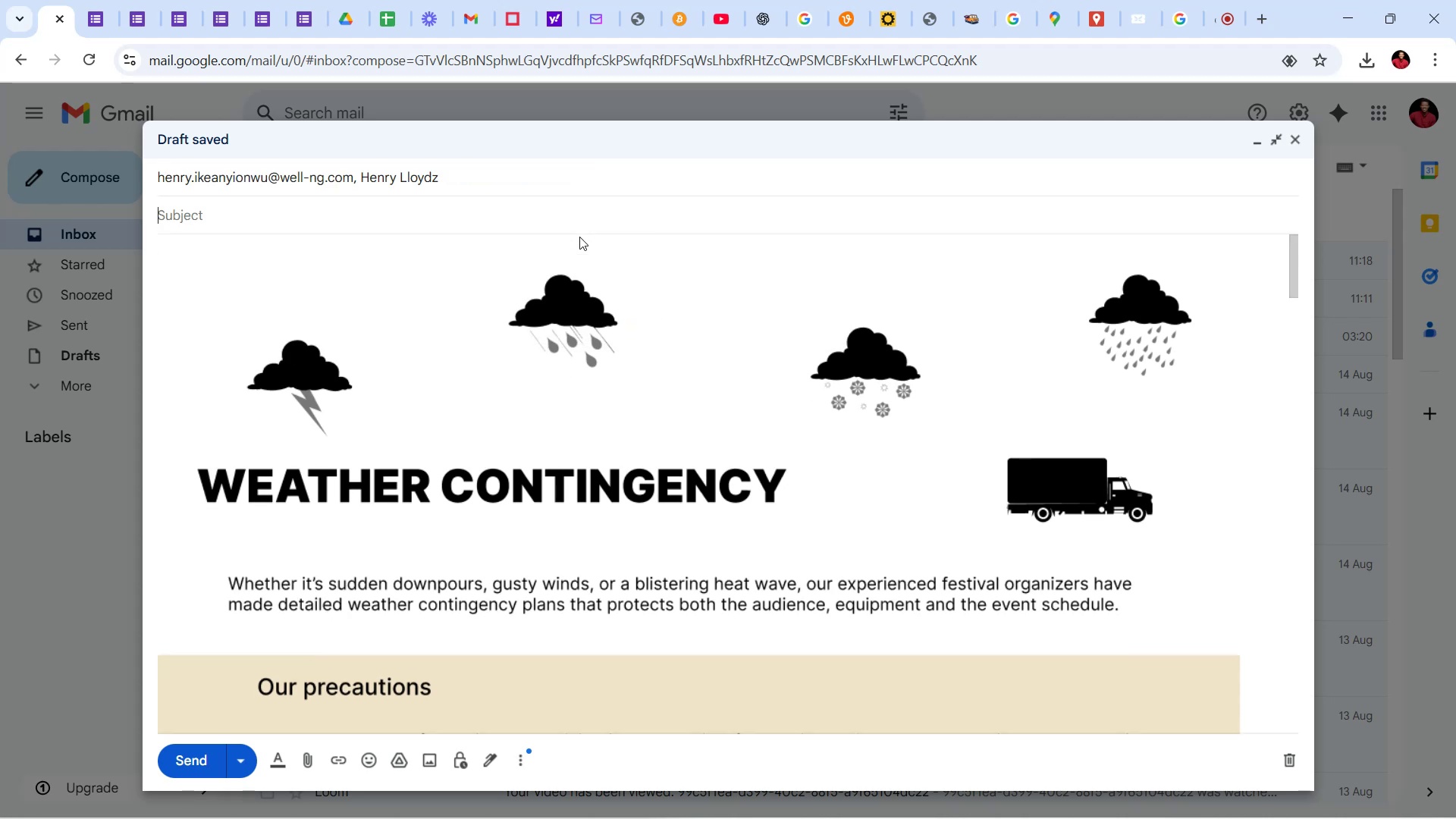 
type(test wwea)
key(Backspace)
key(Backspace)
key(Backspace)
type(eather)
 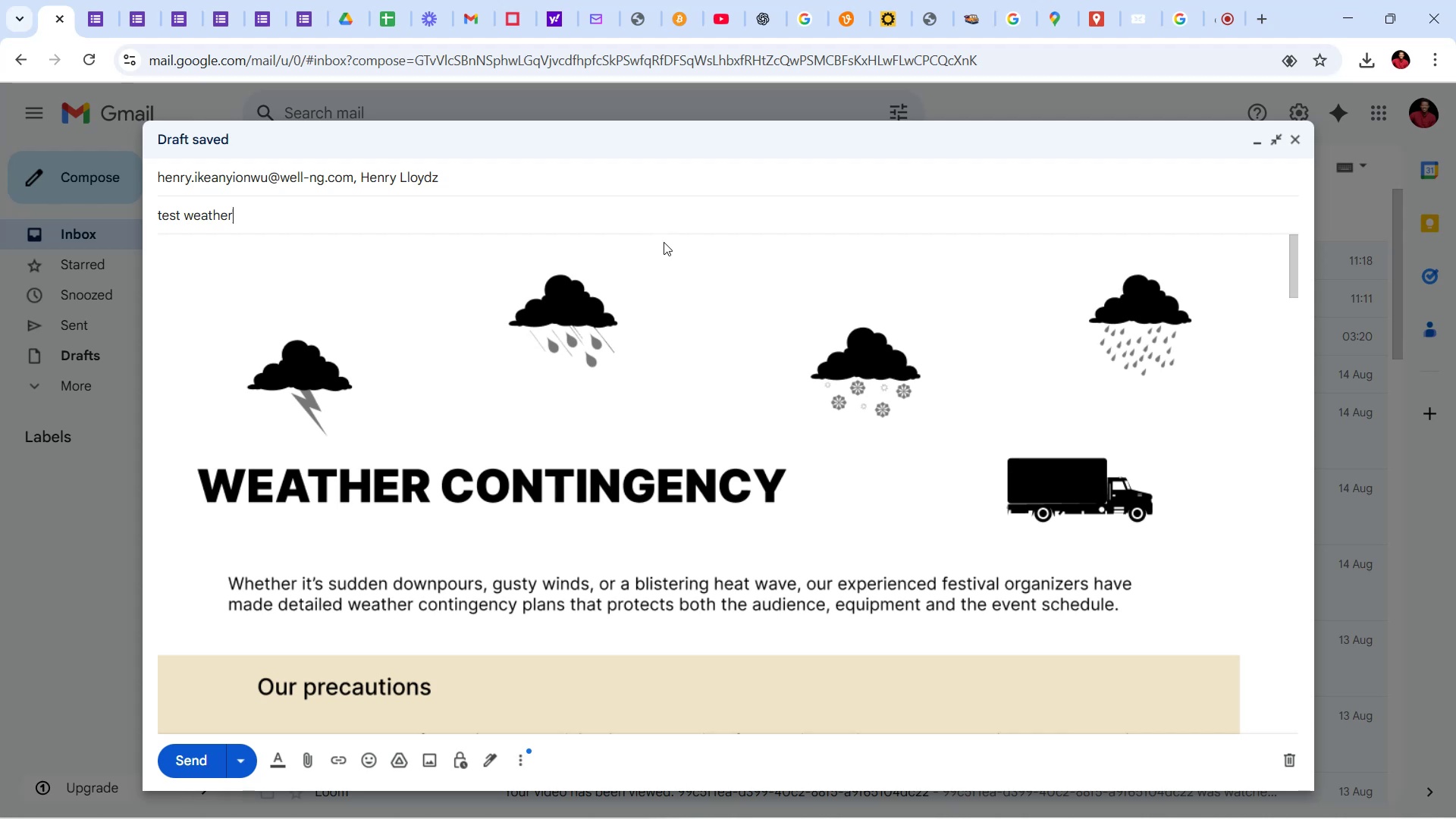 
left_click([673, 216])
 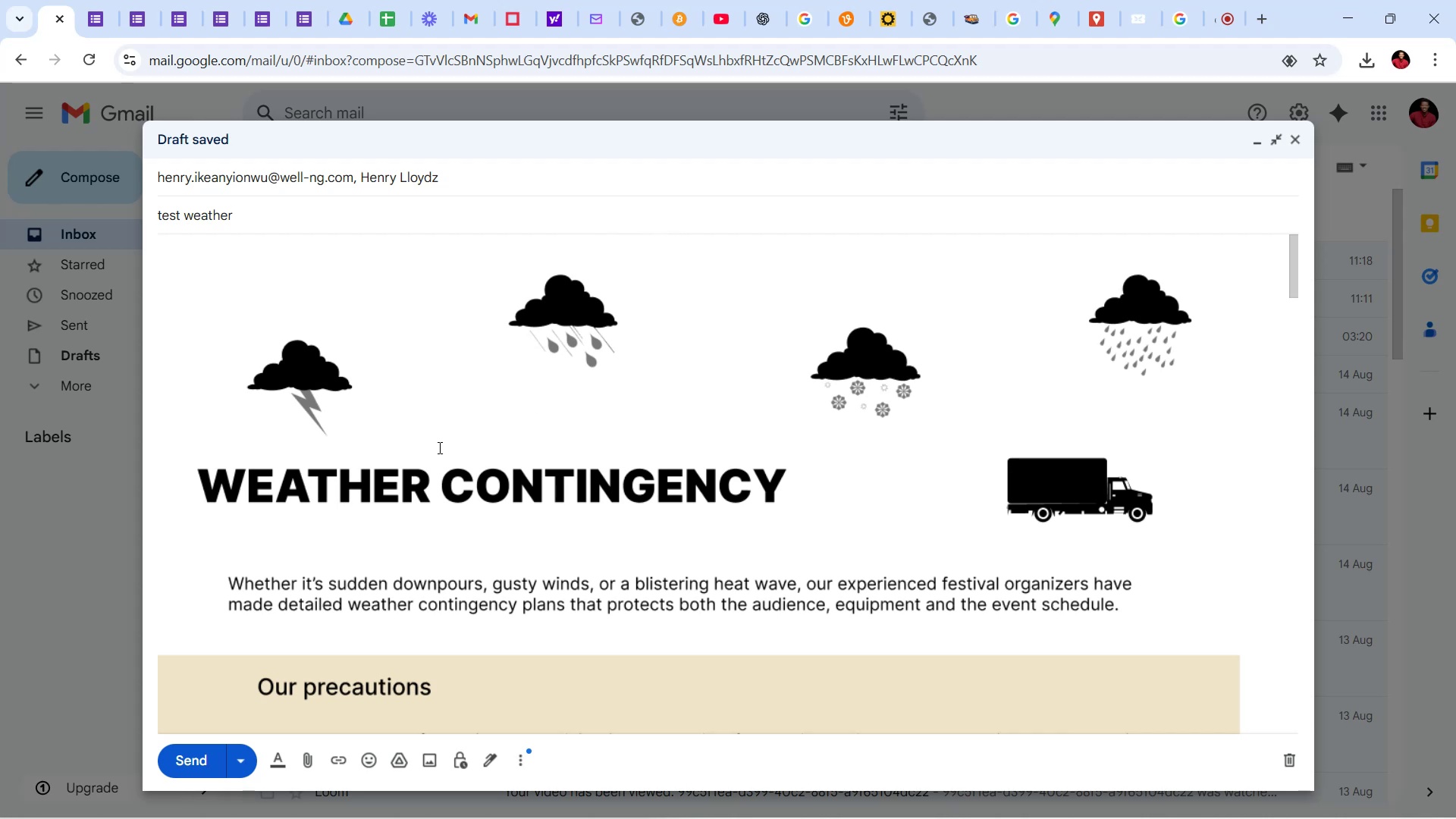 
scroll: coordinate [482, 397], scroll_direction: down, amount: 4.0
 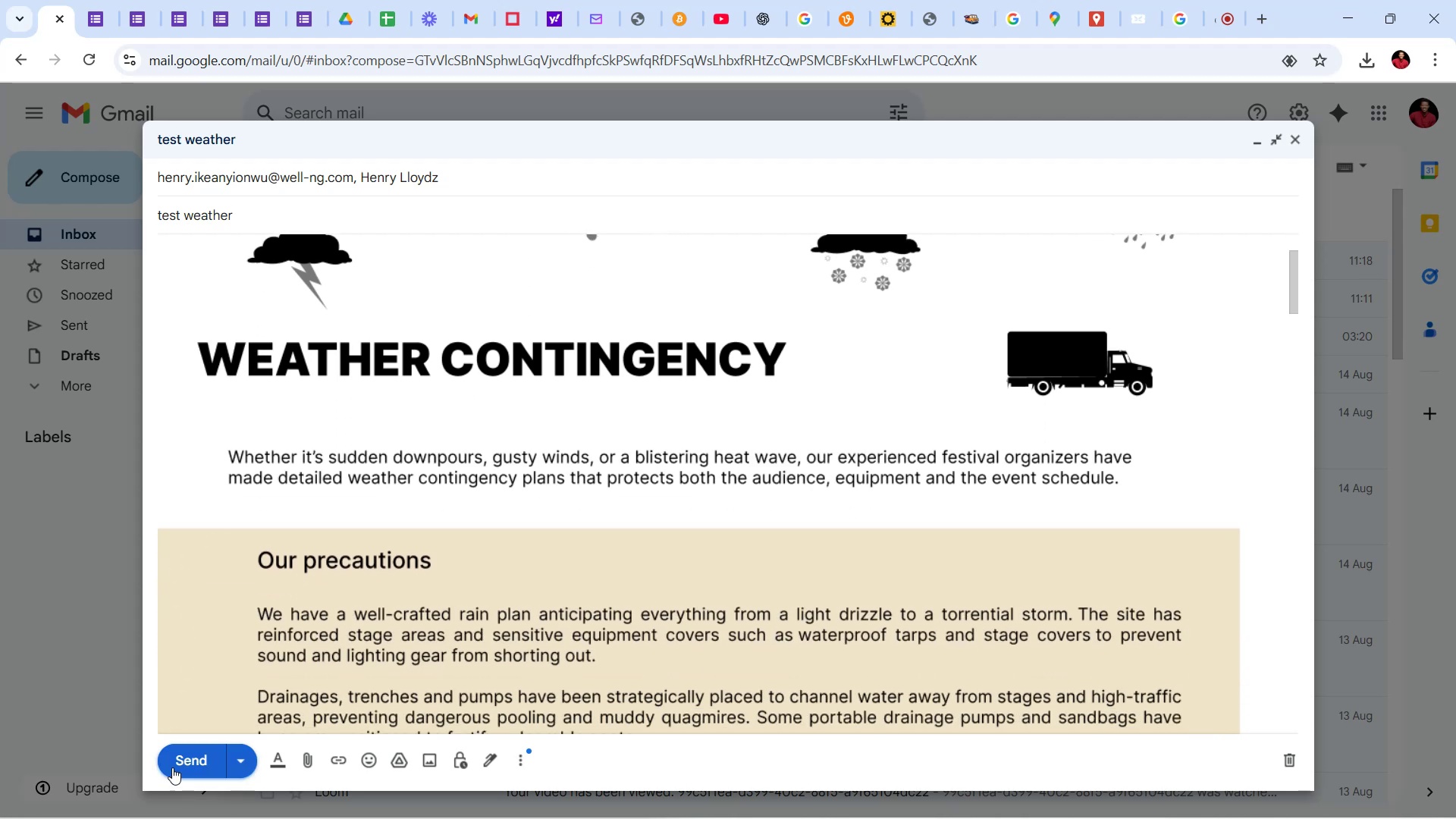 
left_click([183, 754])
 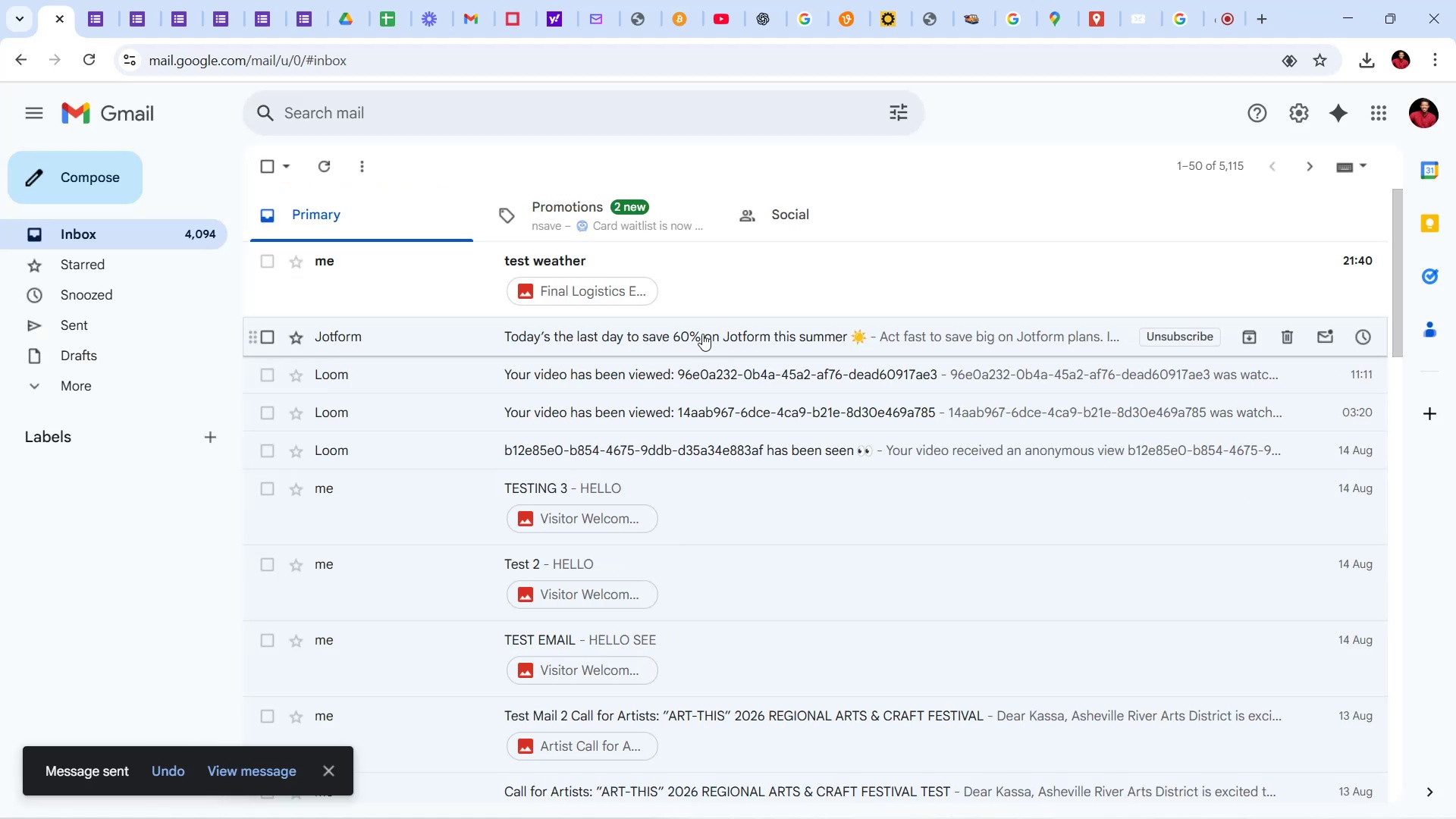 
left_click([742, 274])
 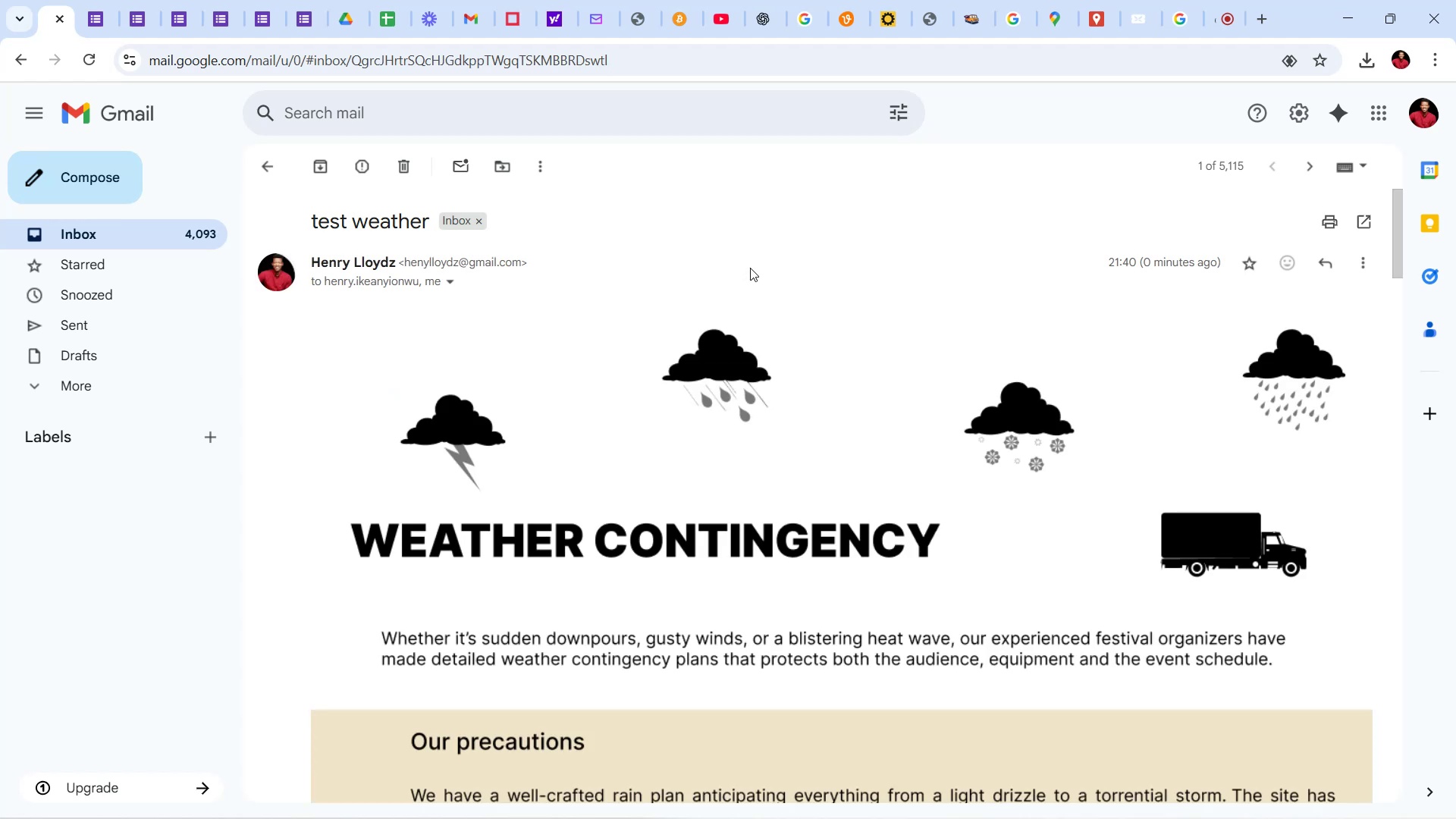 
wait(8.76)
 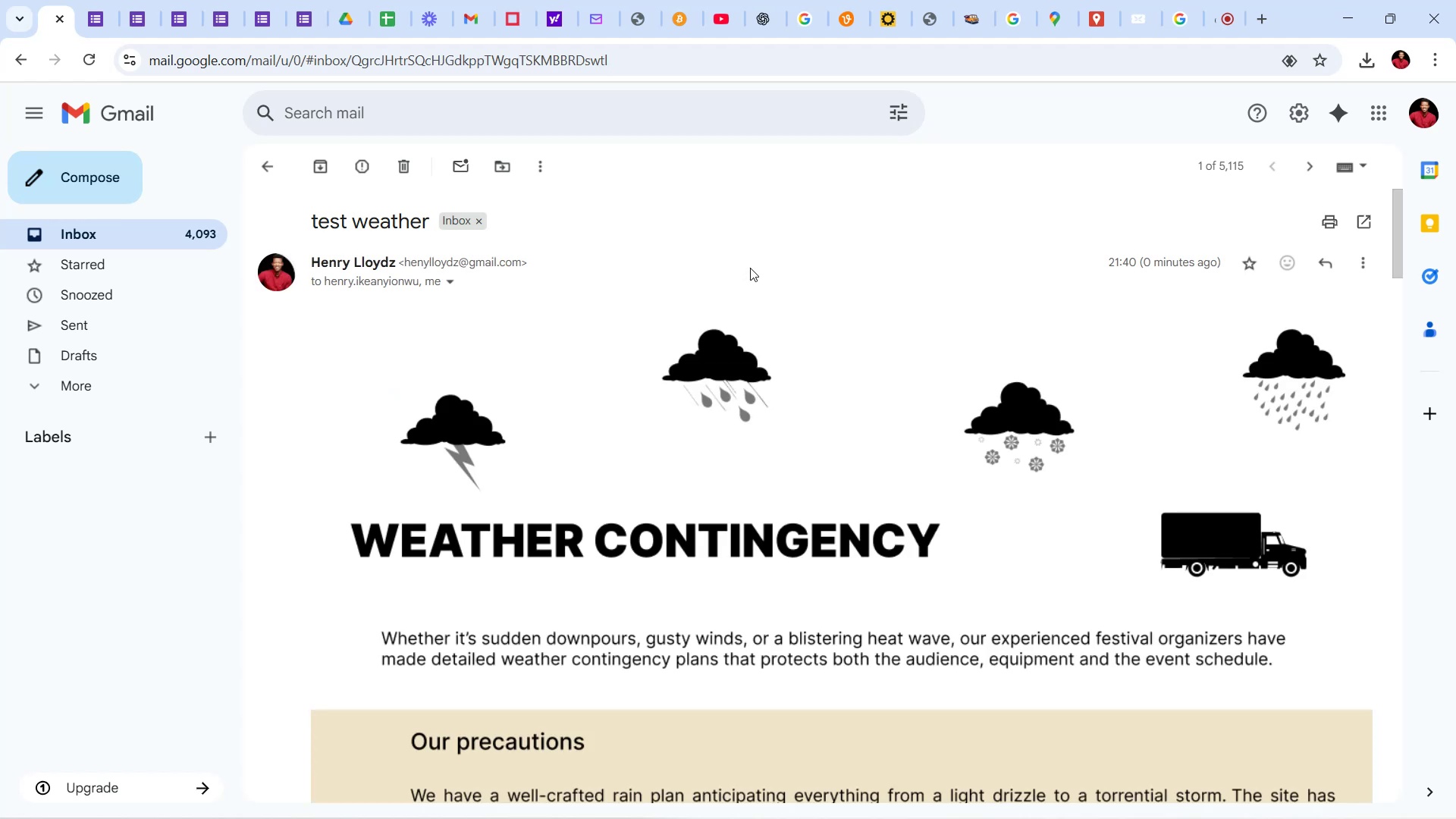 
scroll: coordinate [865, 422], scroll_direction: down, amount: 12.0
 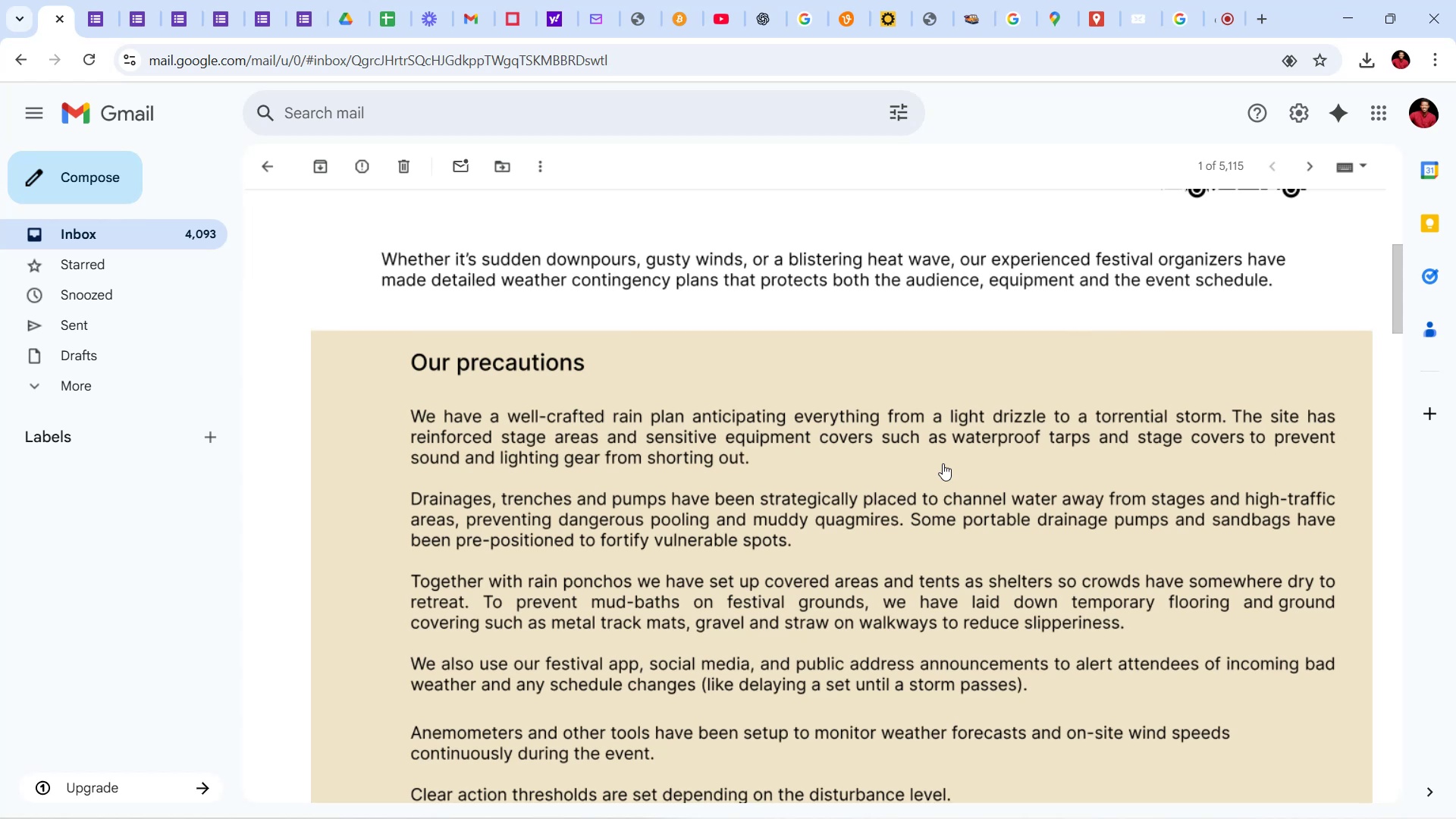 
scroll: coordinate [943, 457], scroll_direction: up, amount: 11.0
 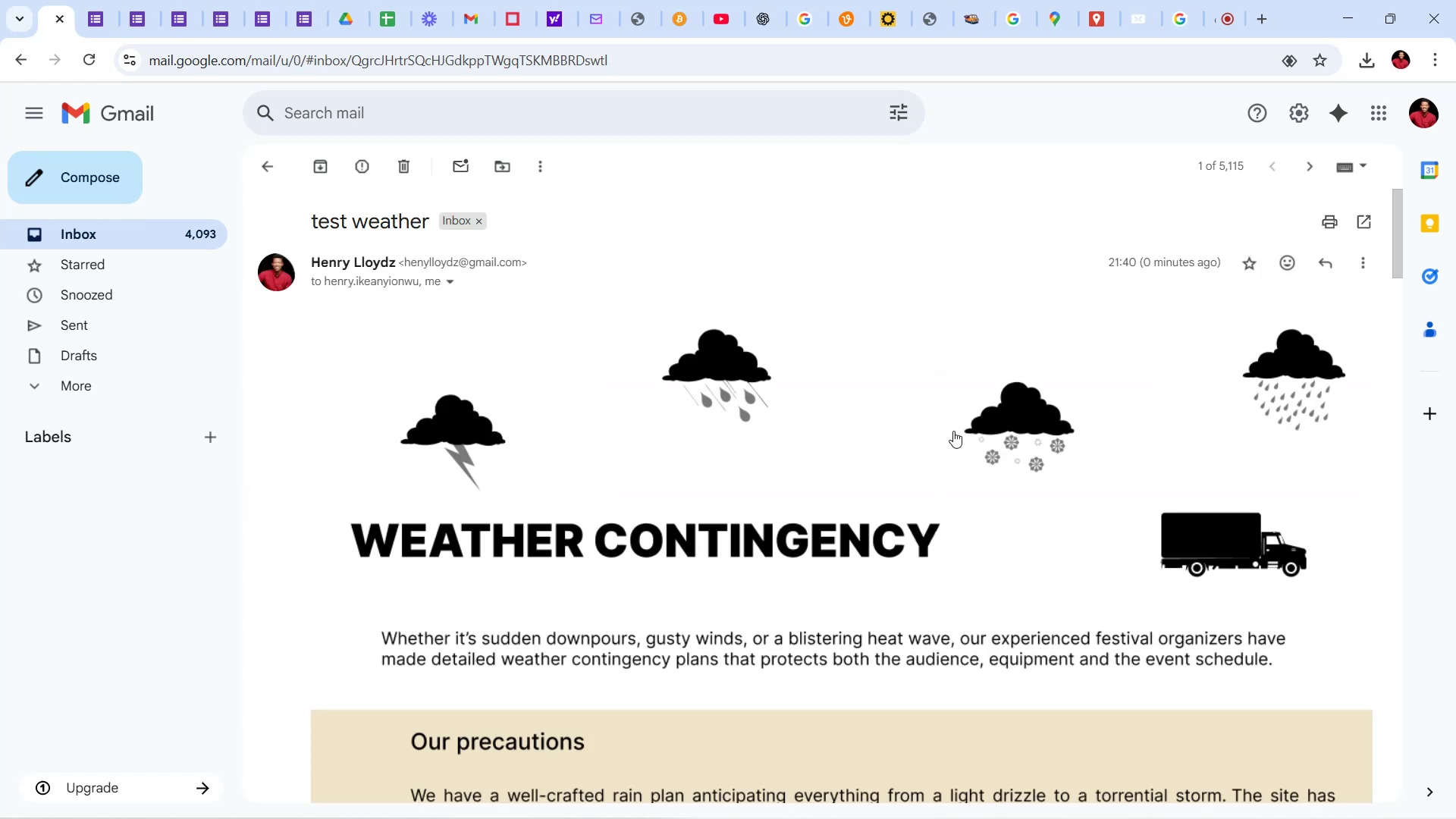 
scroll: coordinate [960, 430], scroll_direction: down, amount: 10.0
 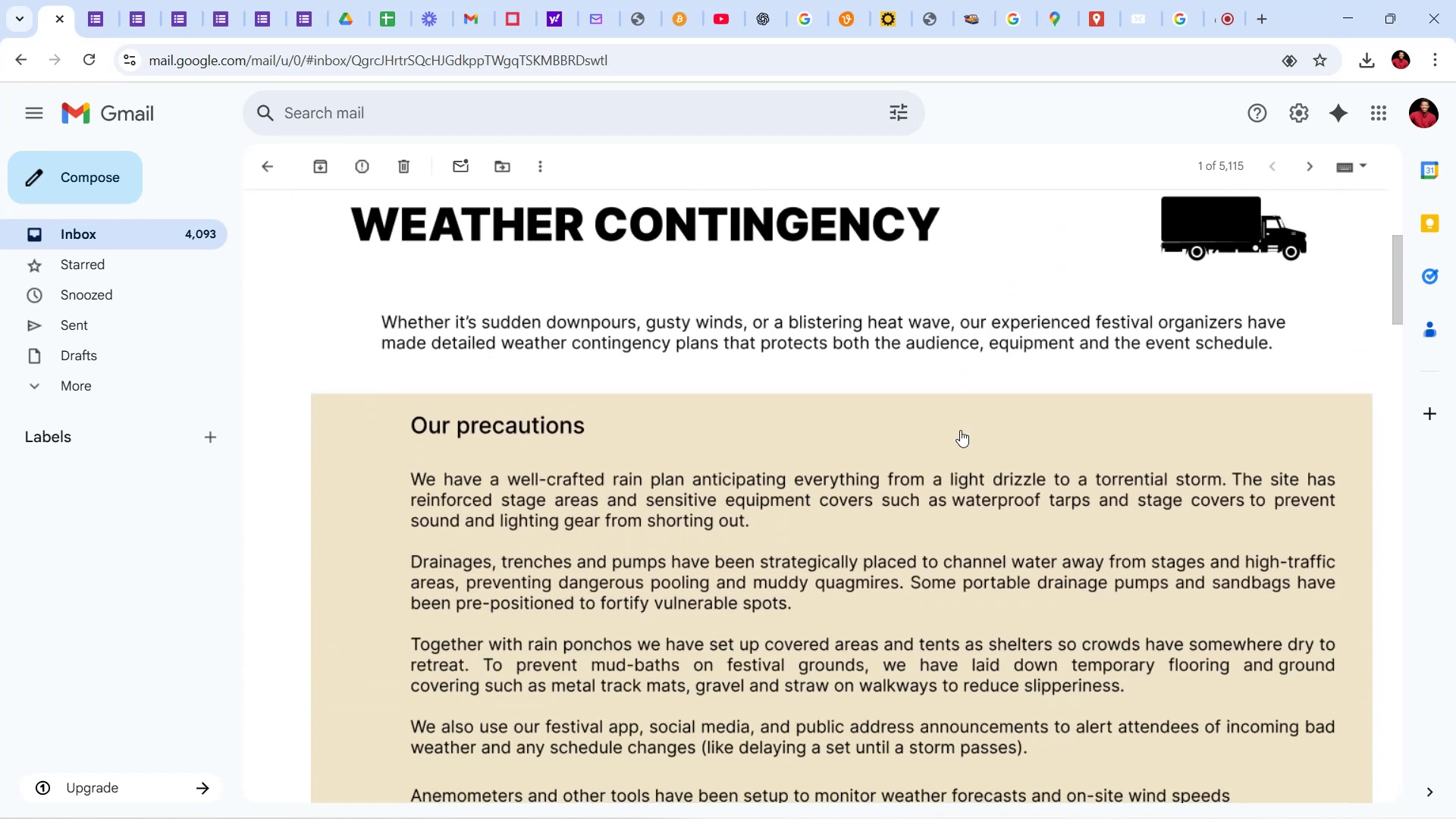 
scroll: coordinate [1084, 499], scroll_direction: up, amount: 10.0
 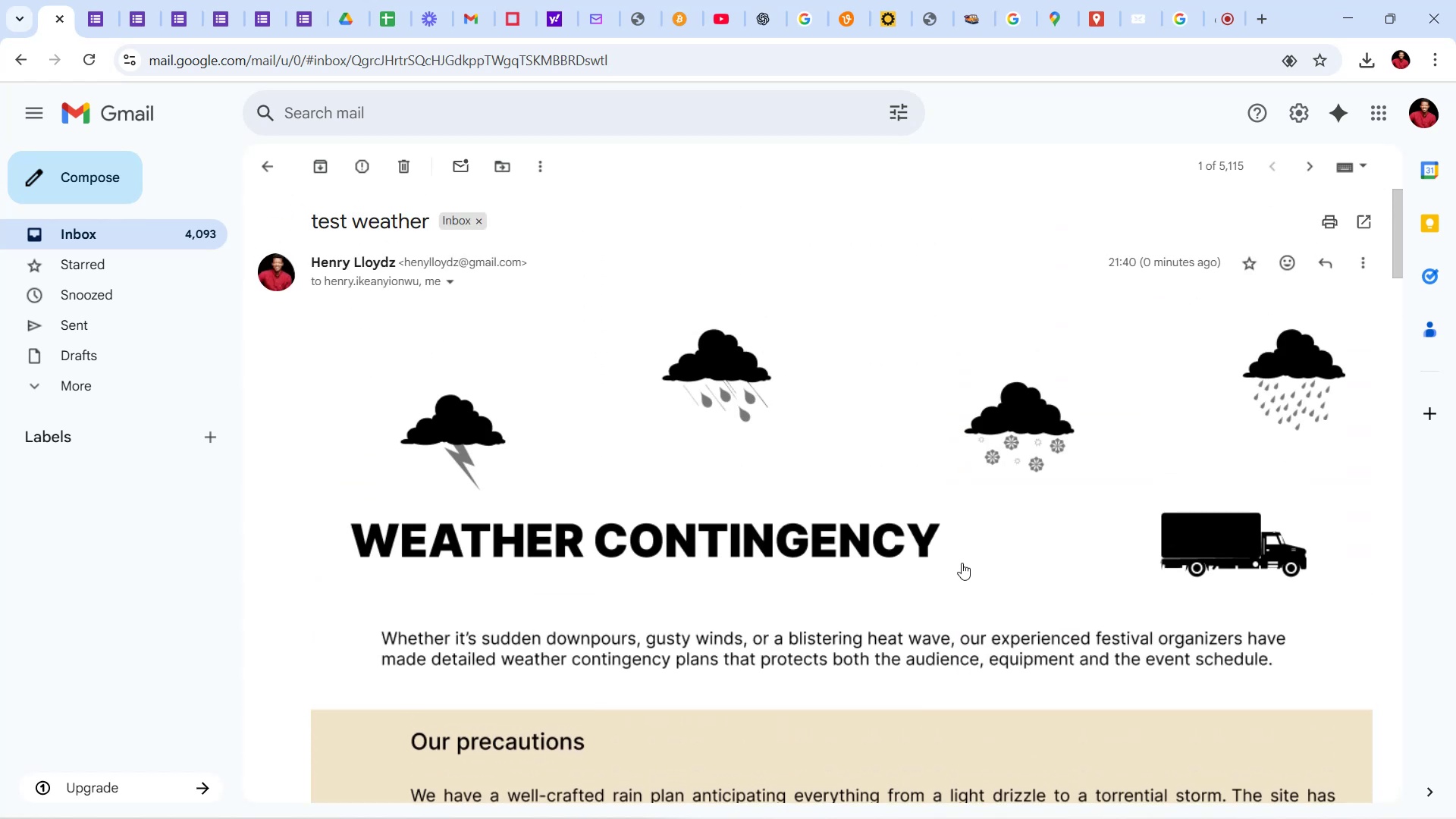 
scroll: coordinate [965, 554], scroll_direction: down, amount: 3.0
 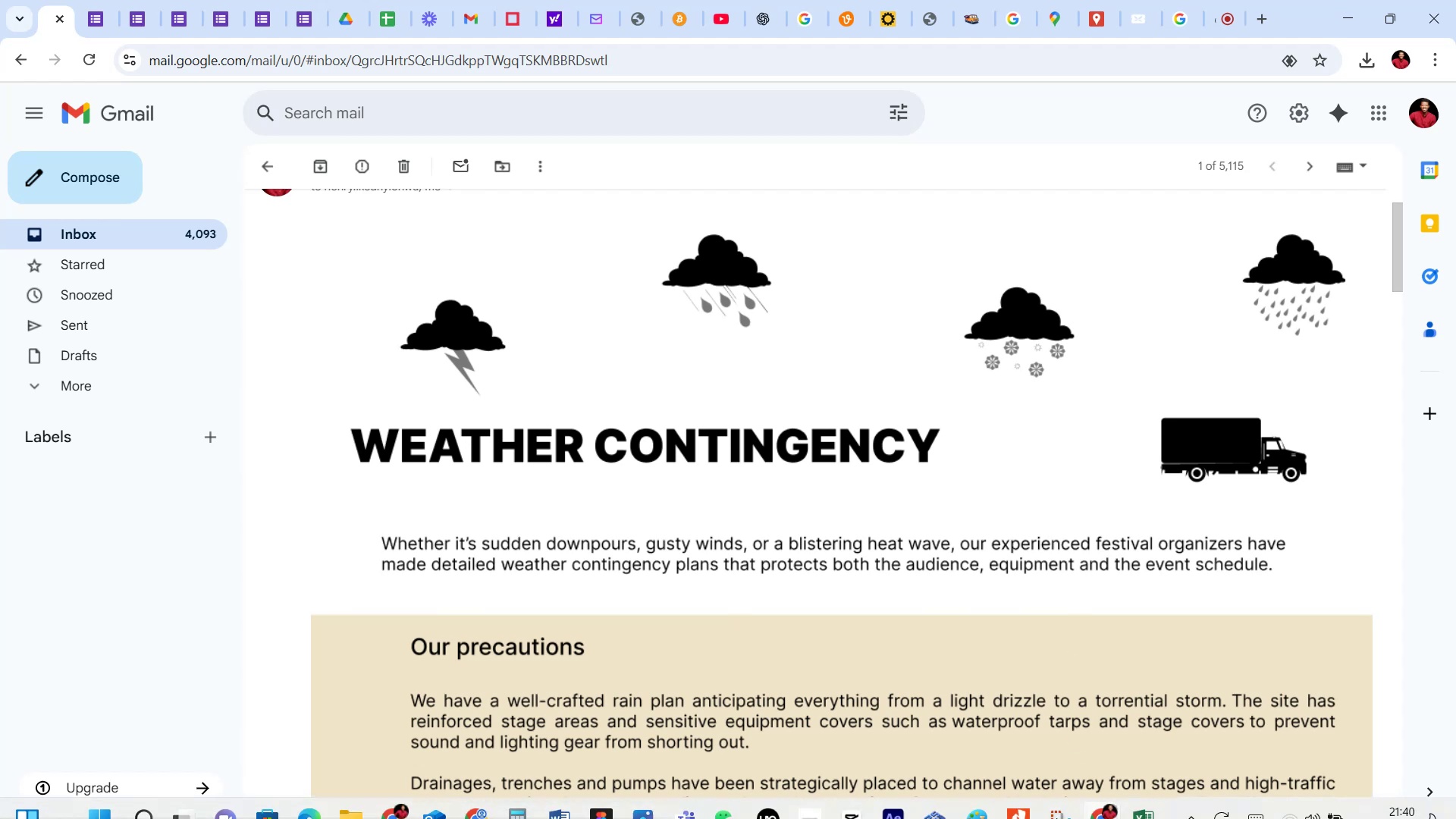 
mouse_move([1074, 805])
 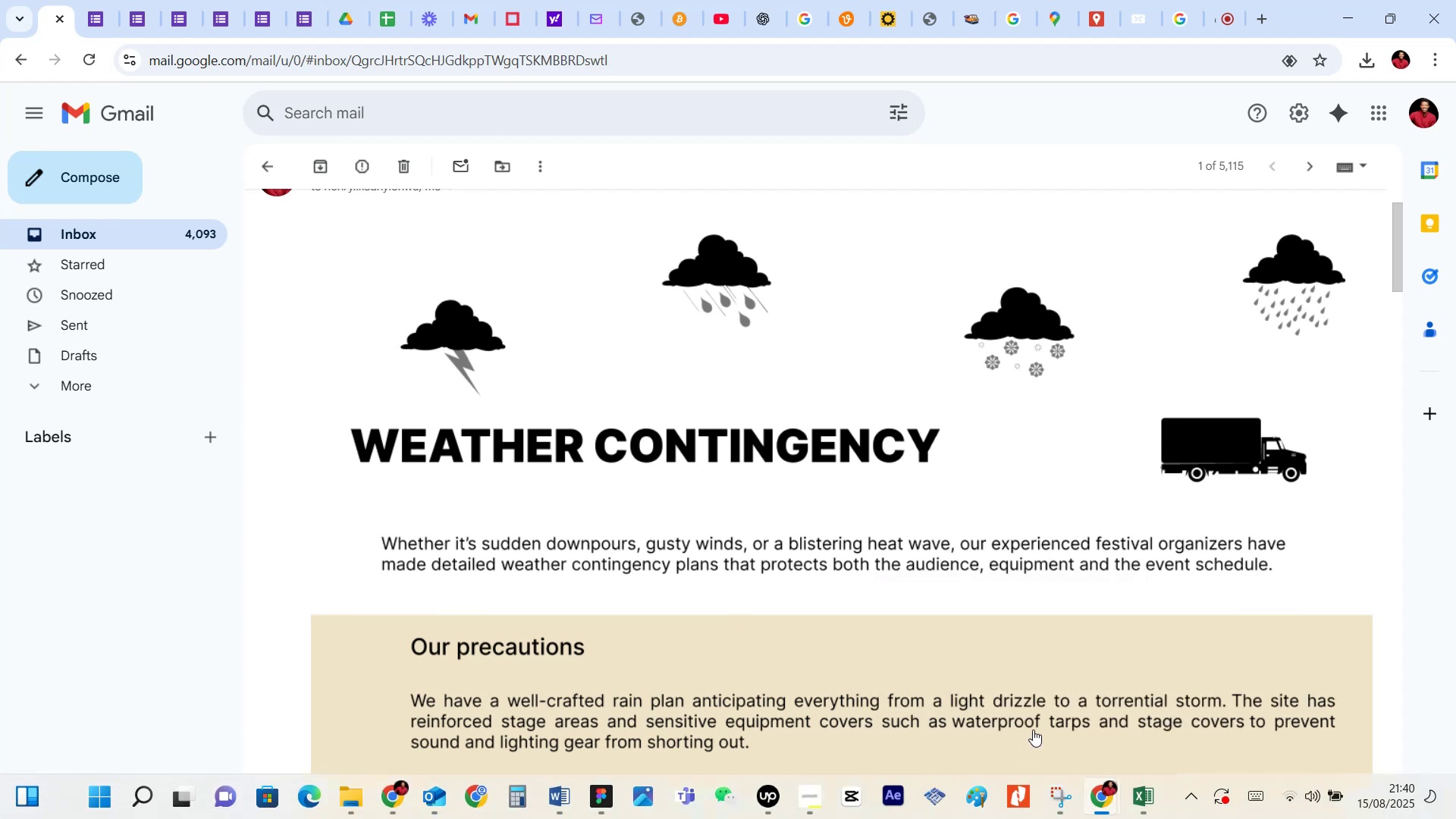 